 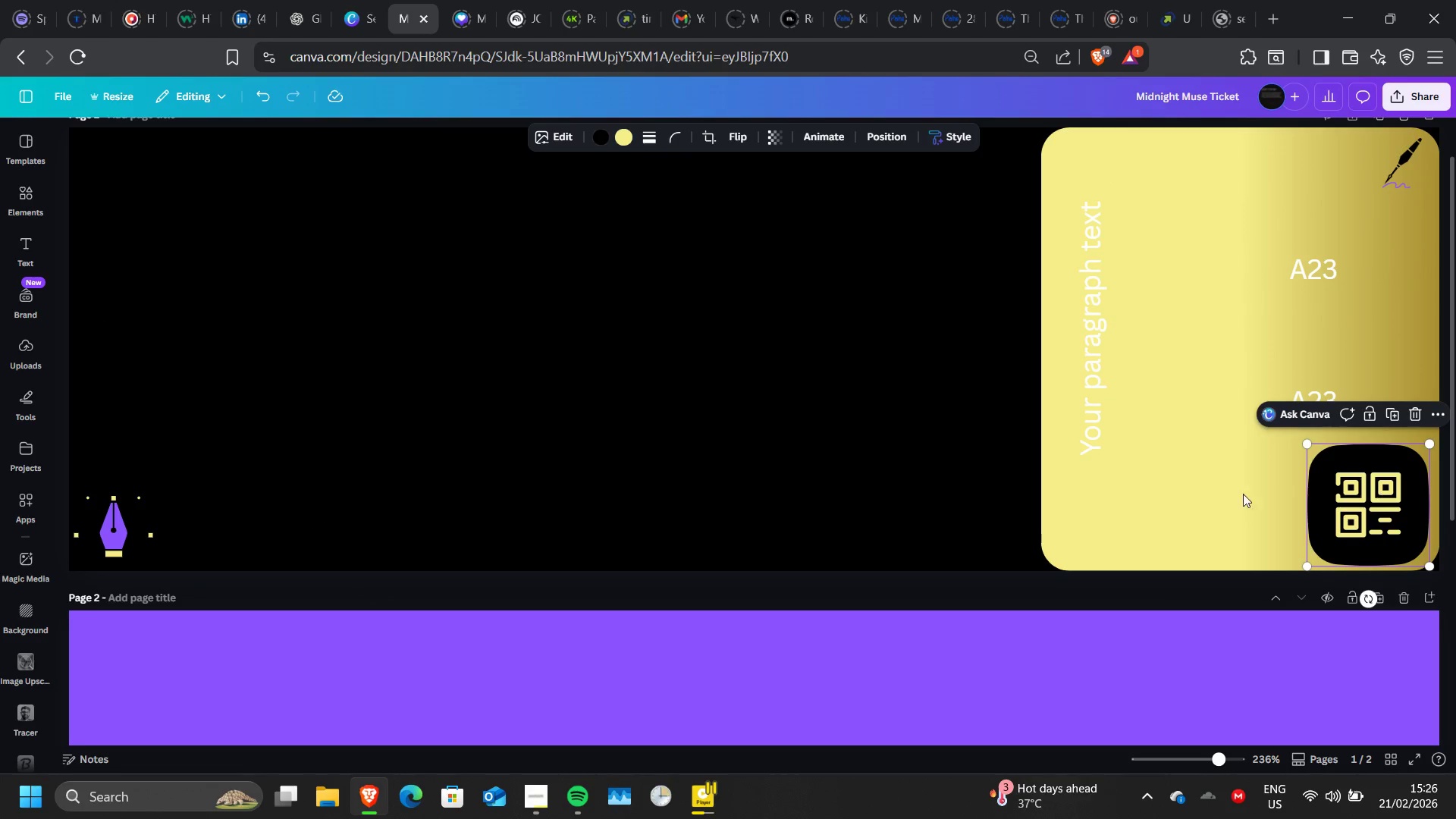 
scroll: coordinate [1180, 482], scroll_direction: none, amount: 0.0
 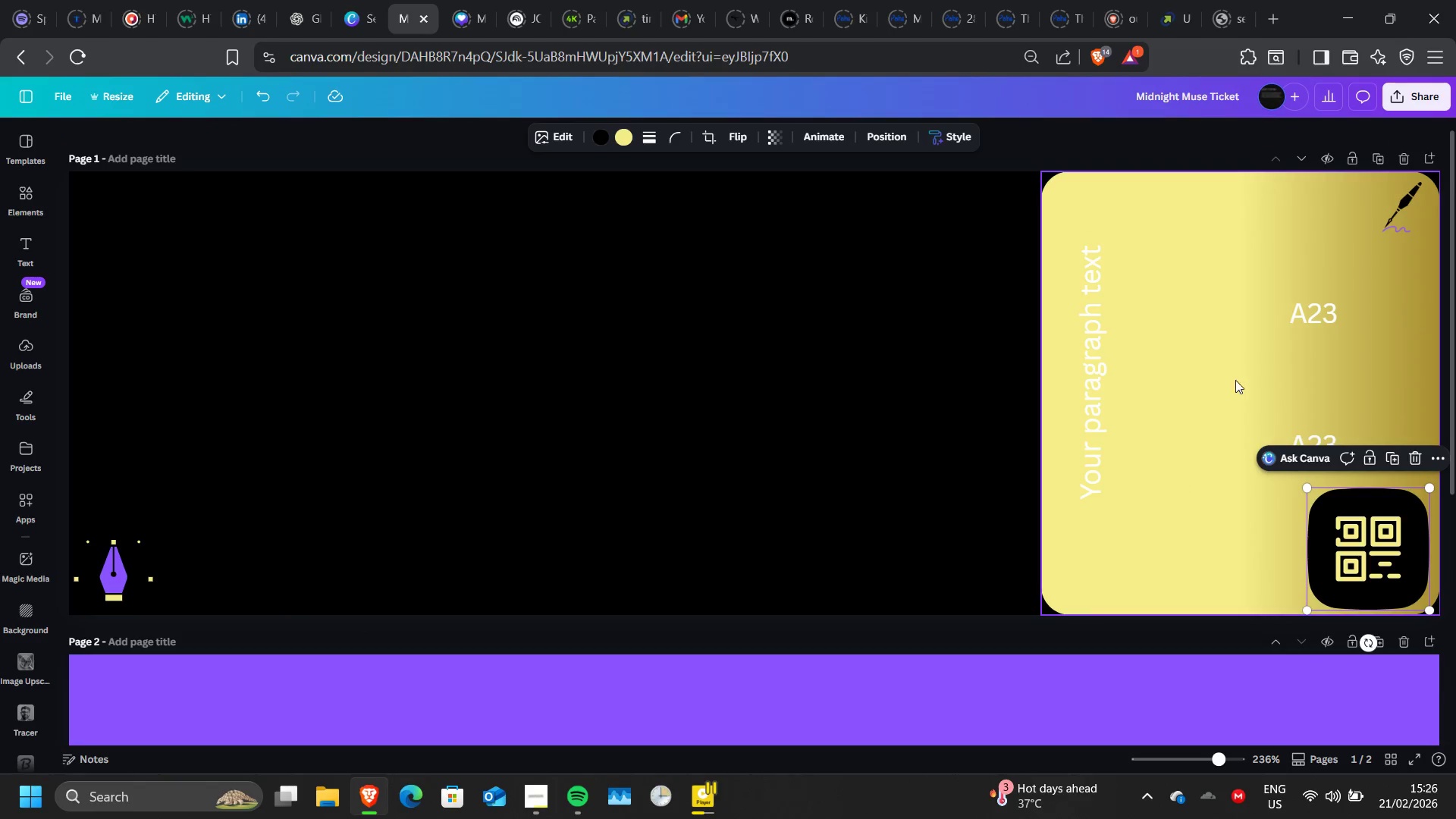 
left_click([1401, 199])
 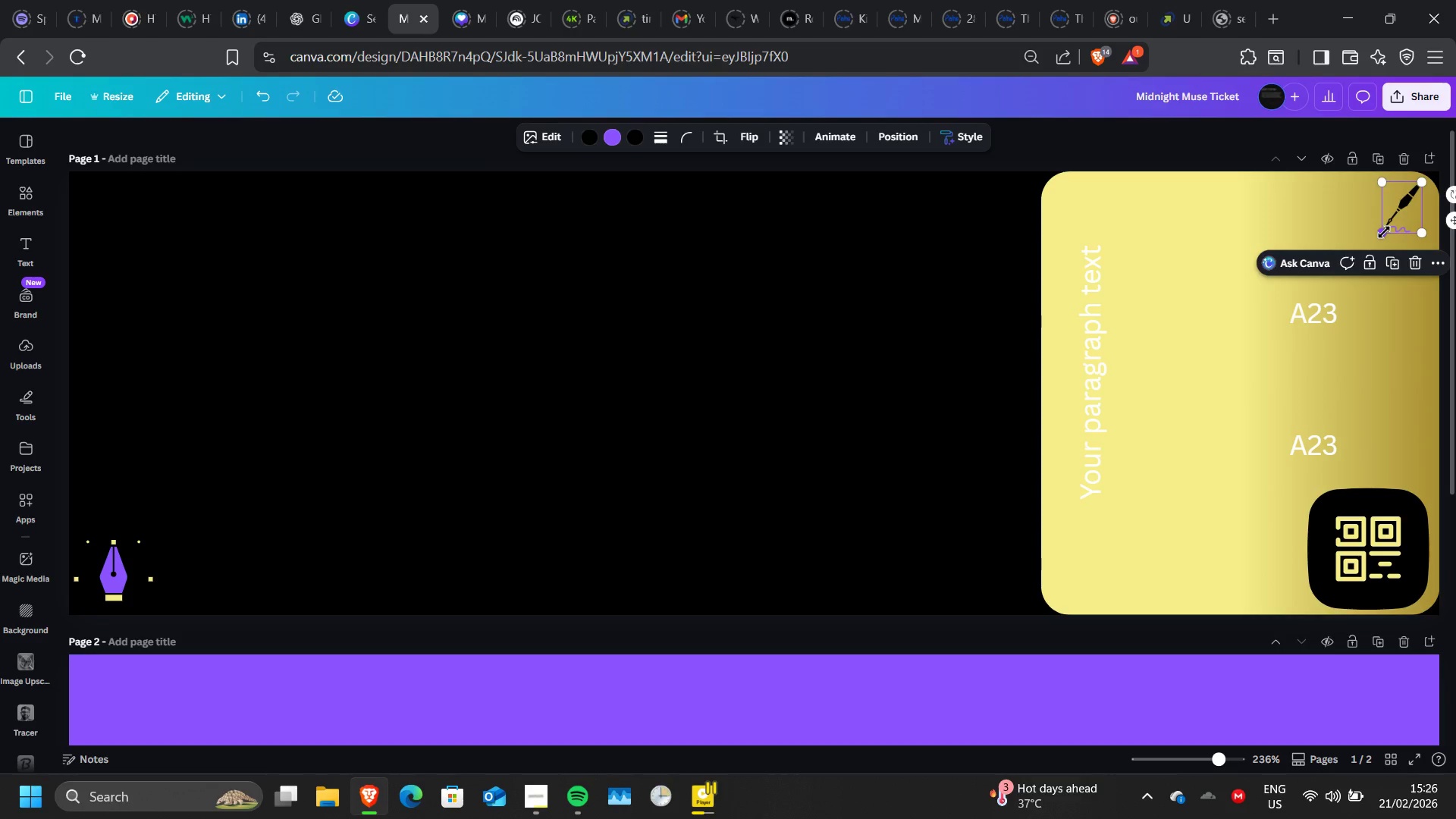 
left_click_drag(start_coordinate=[1384, 232], to_coordinate=[1079, 582])
 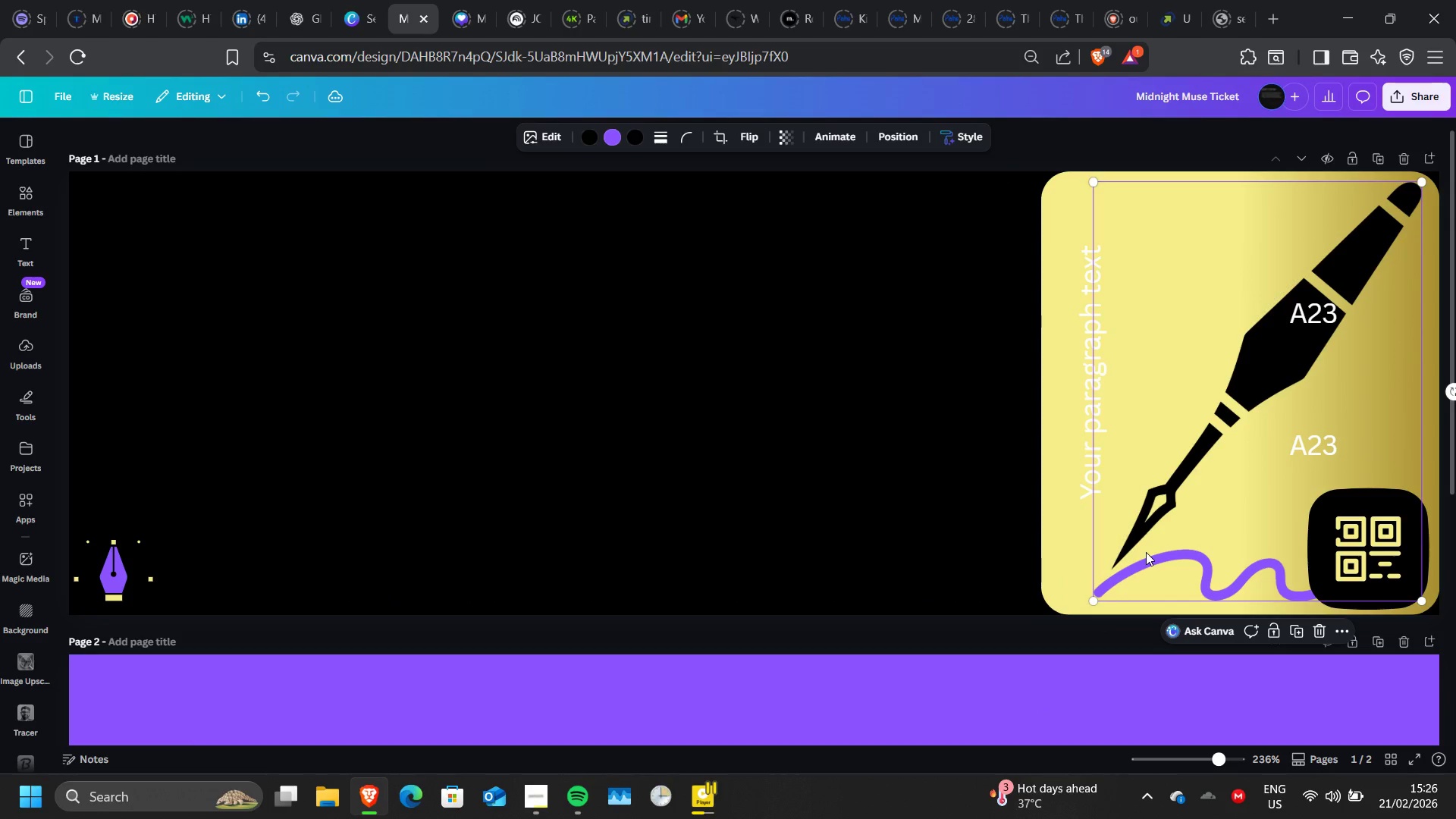 
left_click_drag(start_coordinate=[1146, 552], to_coordinate=[1140, 554])
 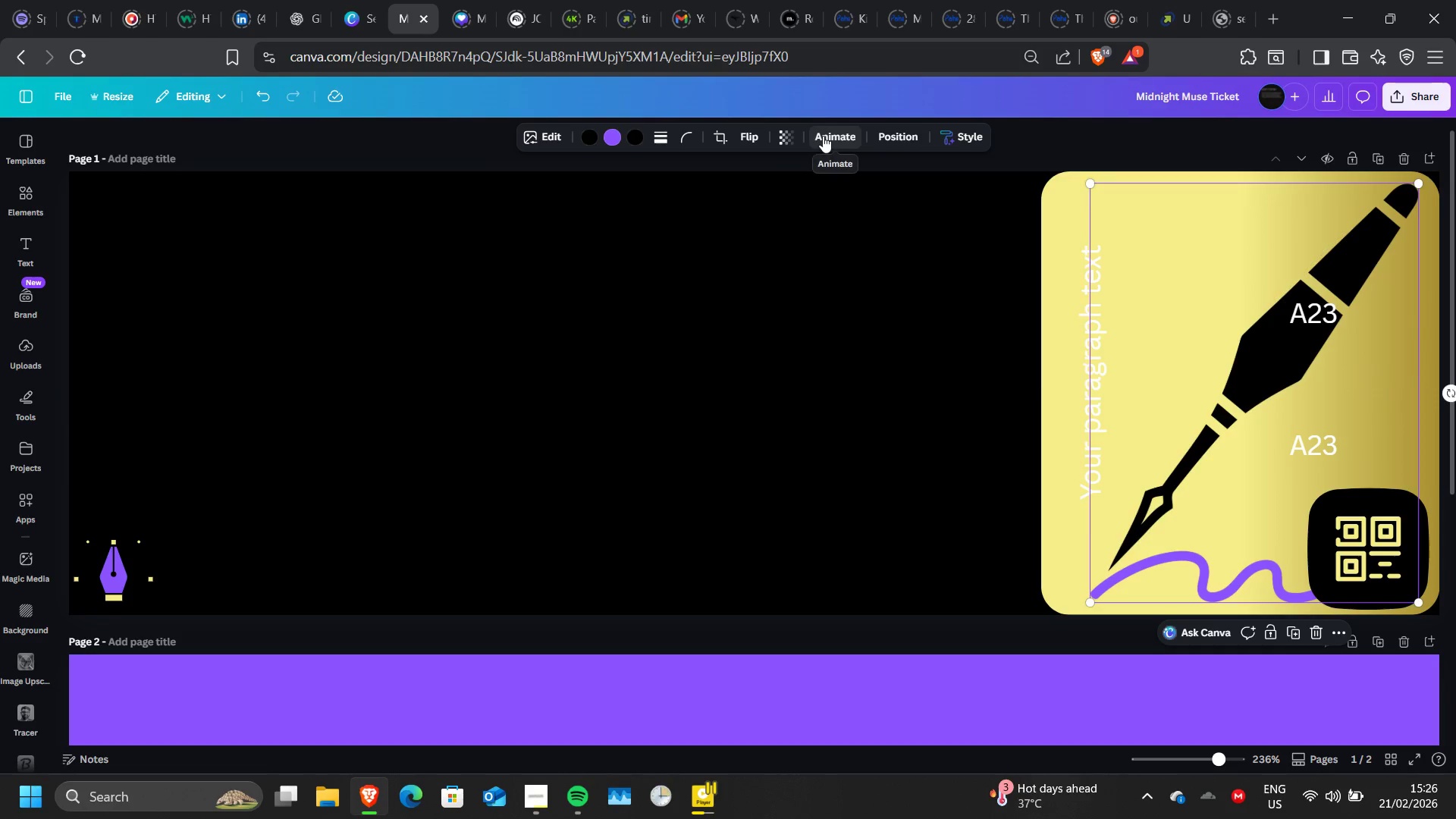 
wait(7.02)
 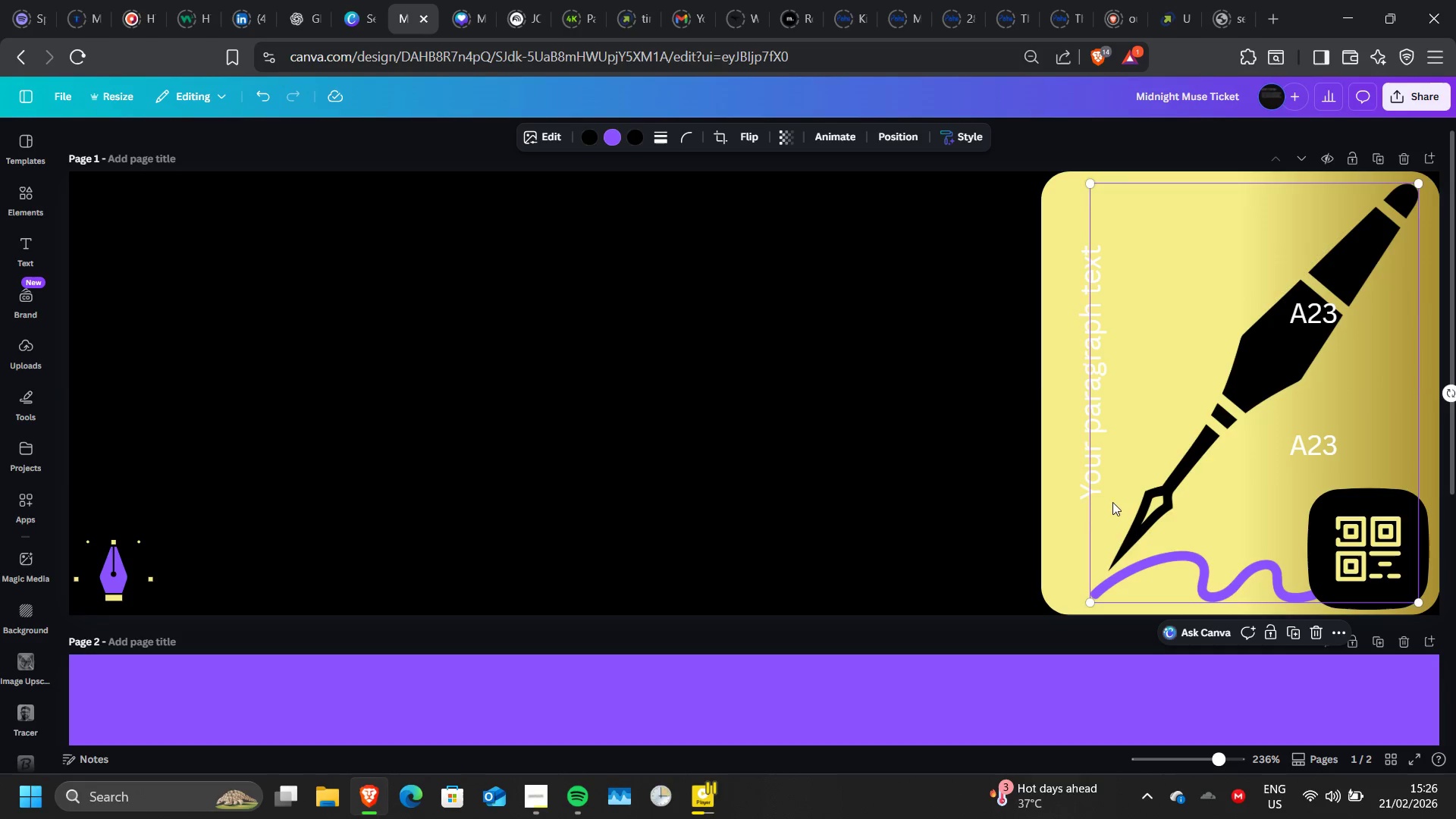 
left_click([785, 147])
 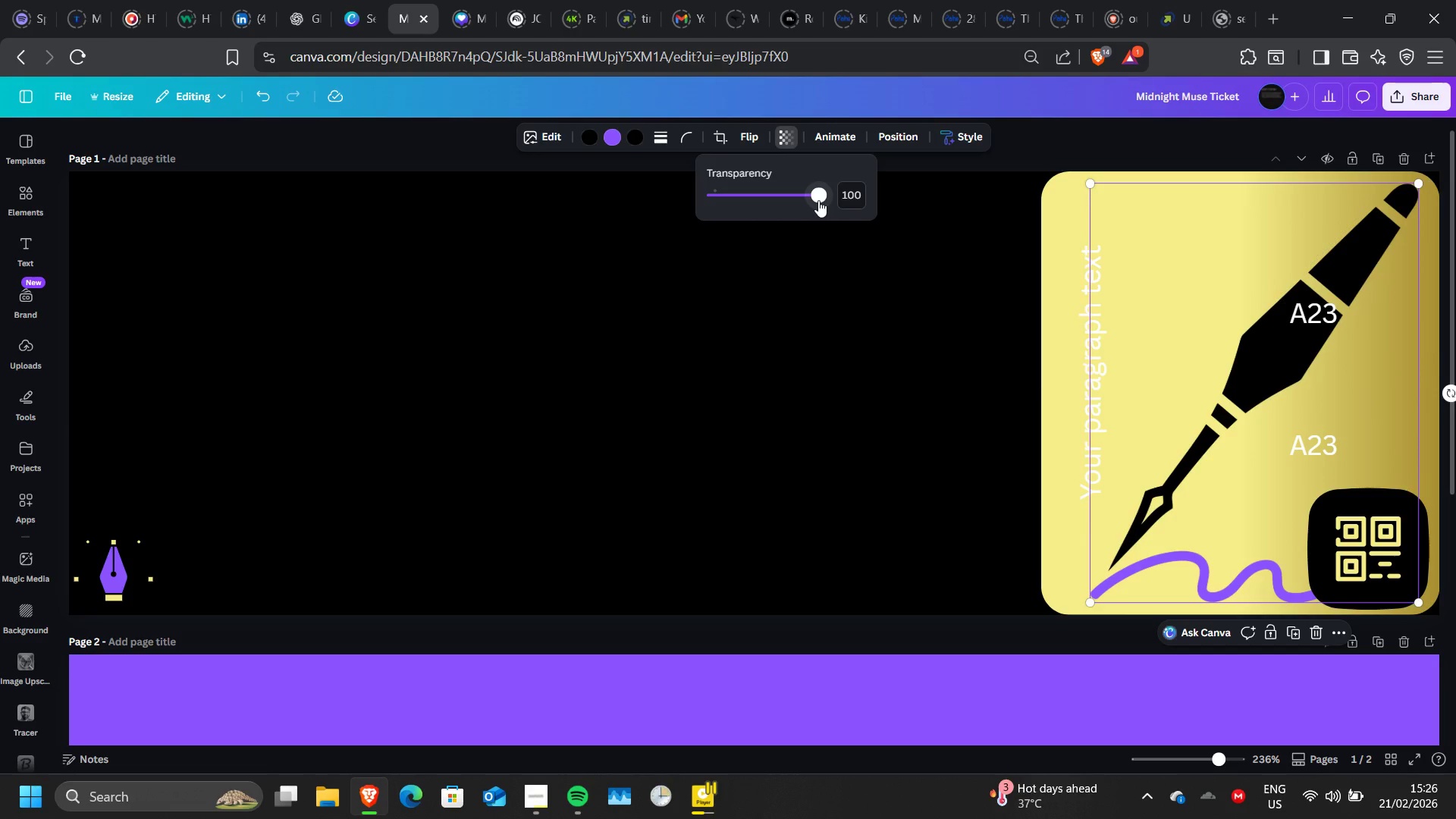 
left_click_drag(start_coordinate=[818, 200], to_coordinate=[734, 215])
 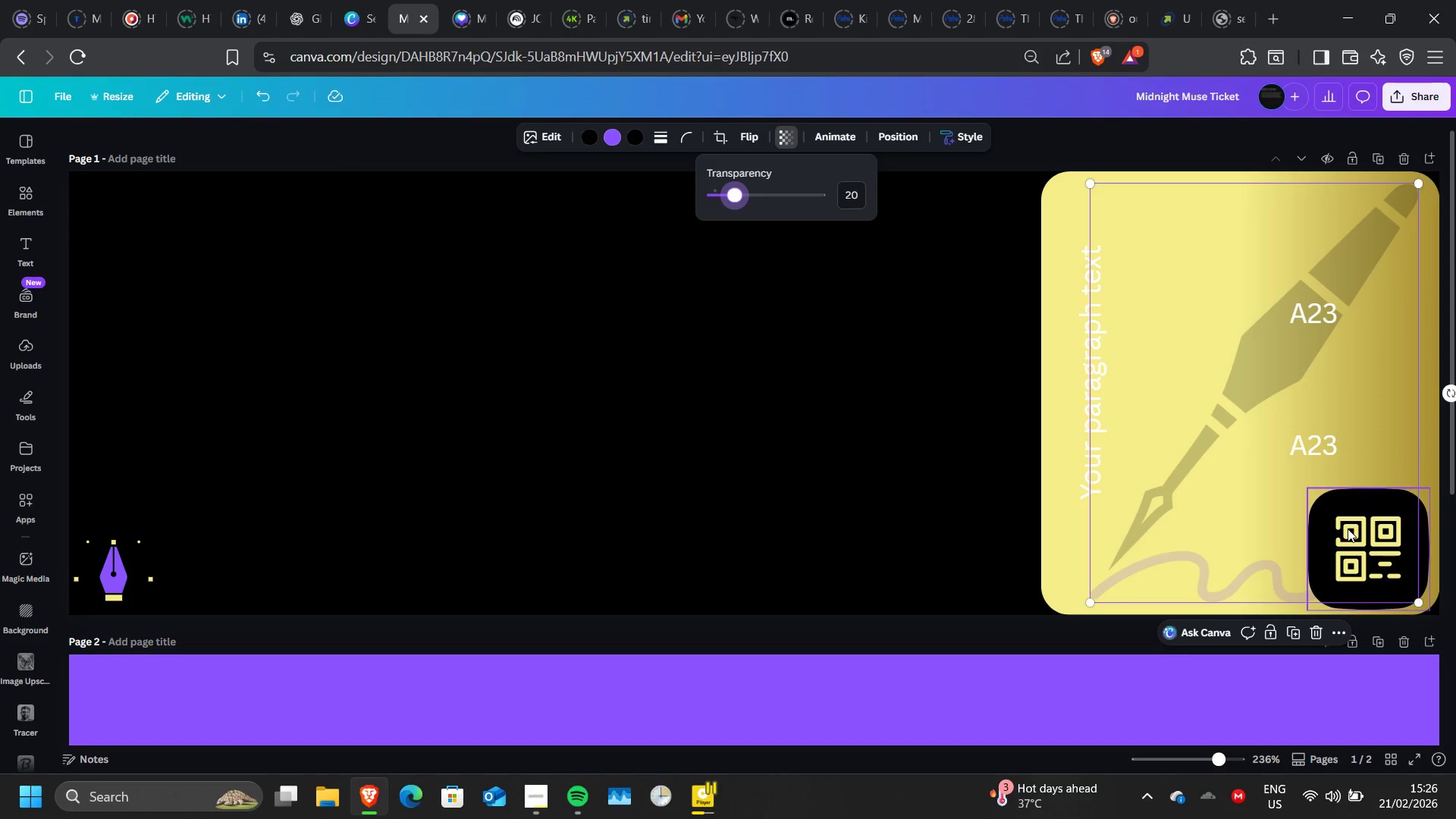 
left_click([1348, 529])
 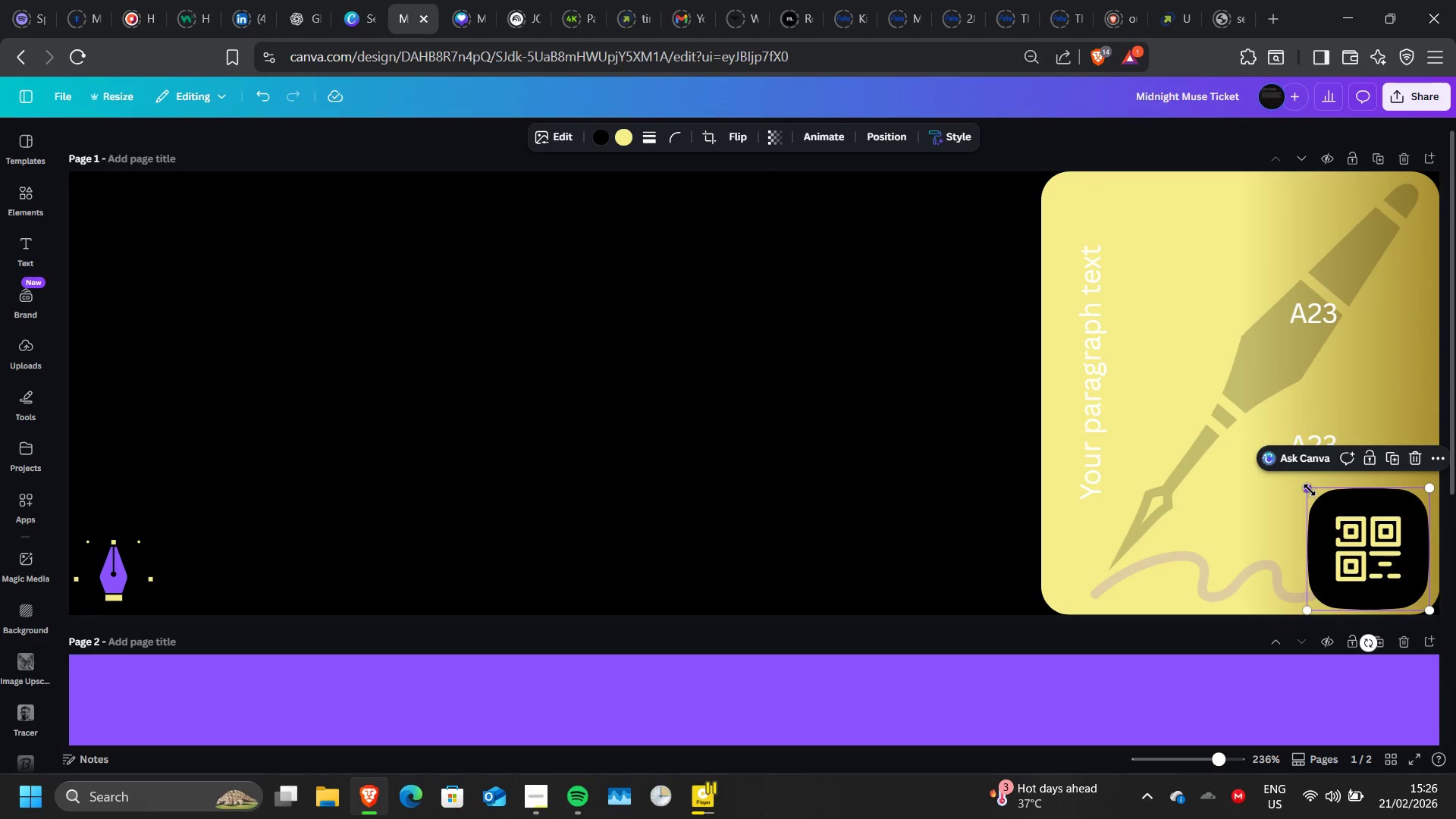 
left_click_drag(start_coordinate=[1310, 490], to_coordinate=[1320, 521])
 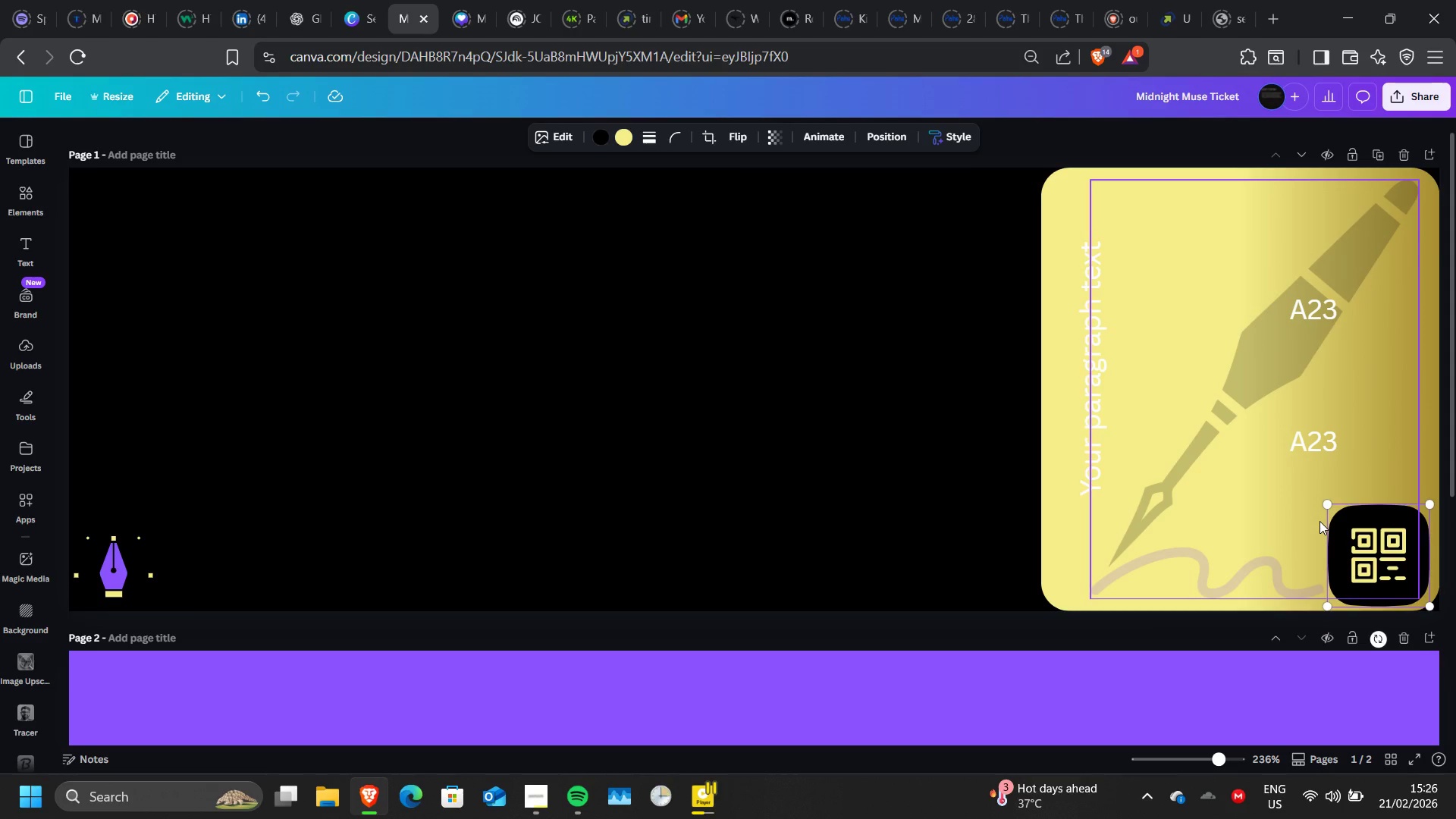 
scroll: coordinate [1320, 521], scroll_direction: down, amount: 1.0
 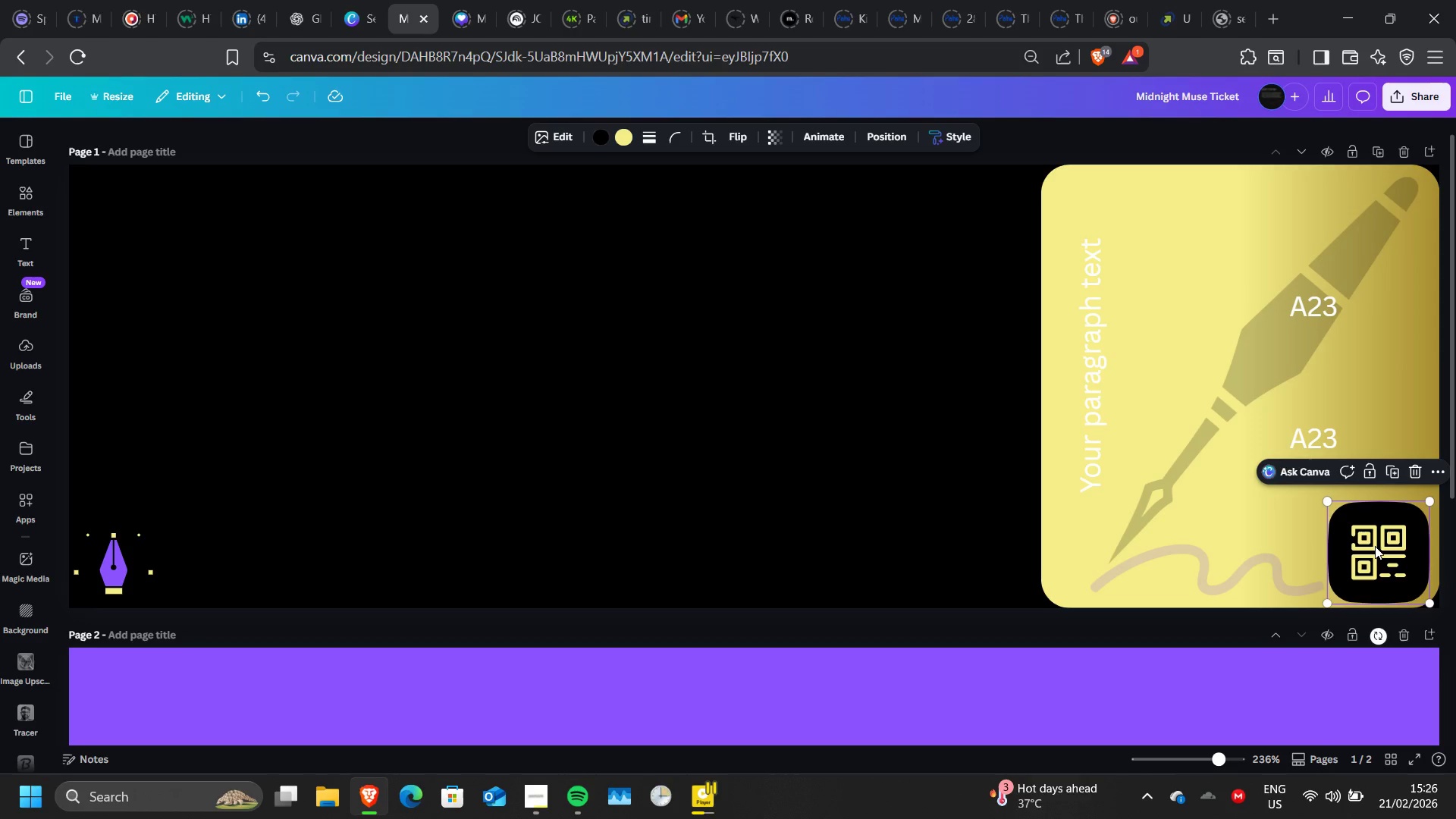 
left_click([1375, 546])
 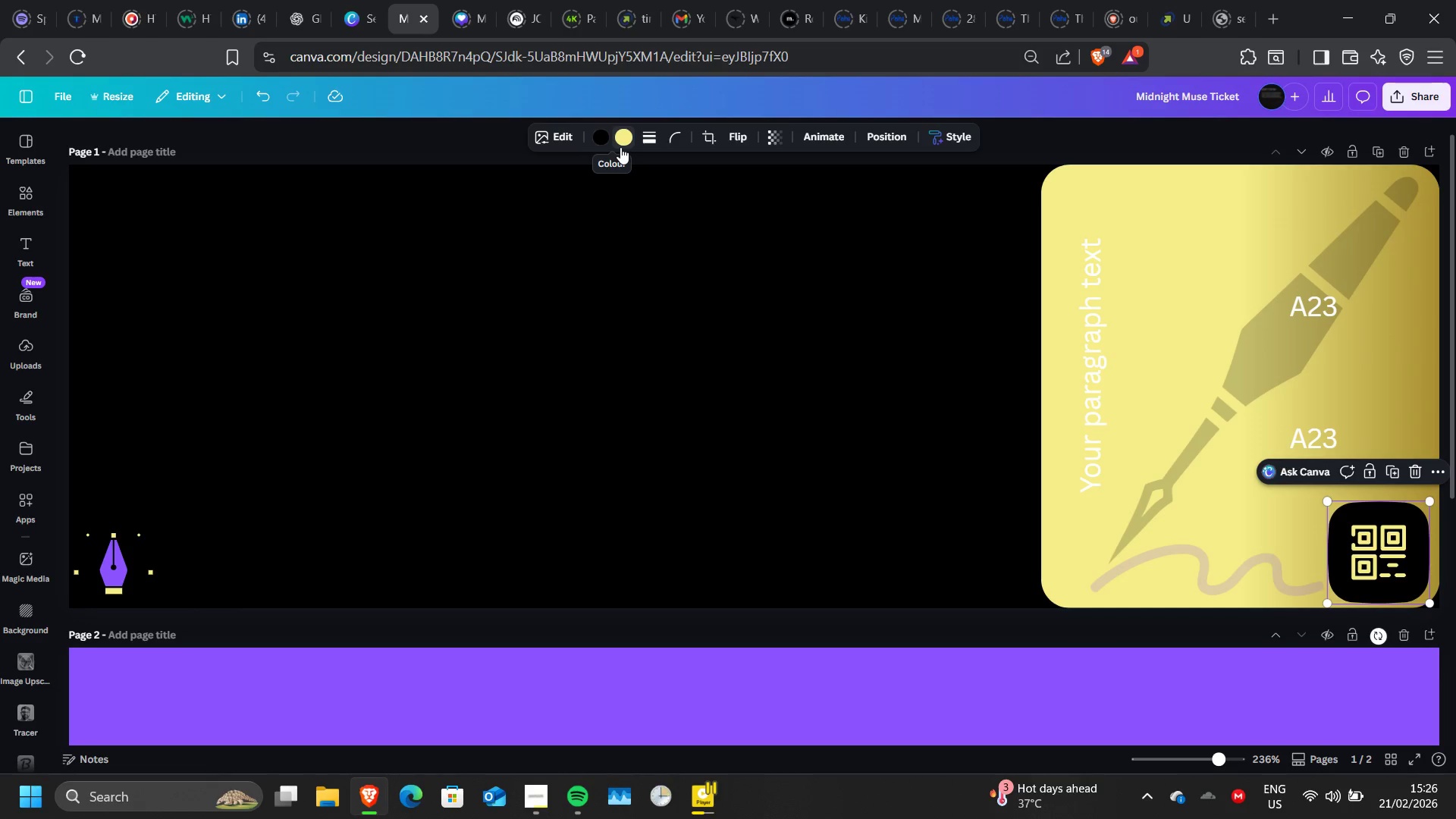 
left_click([620, 147])
 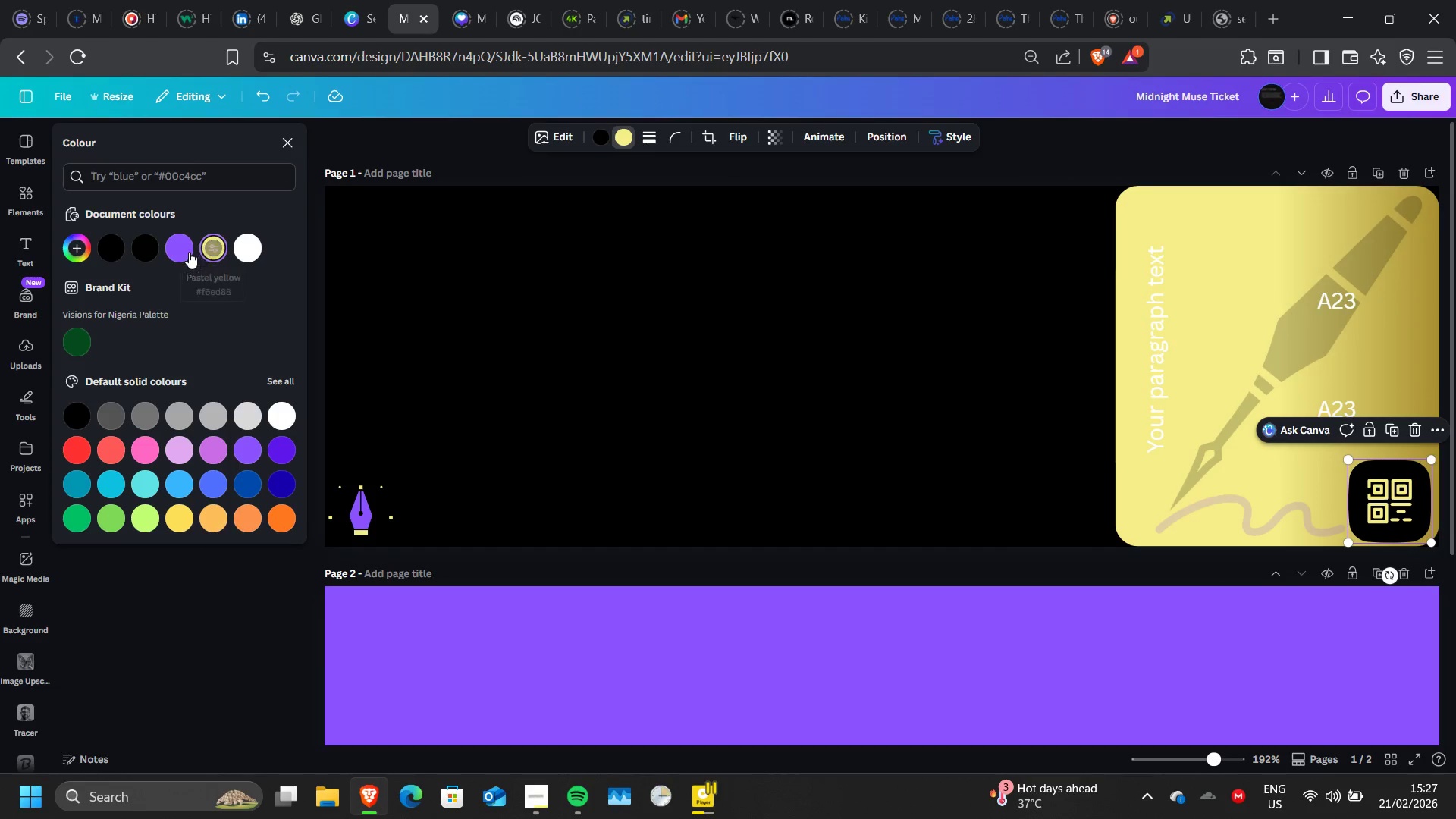 
left_click([189, 252])
 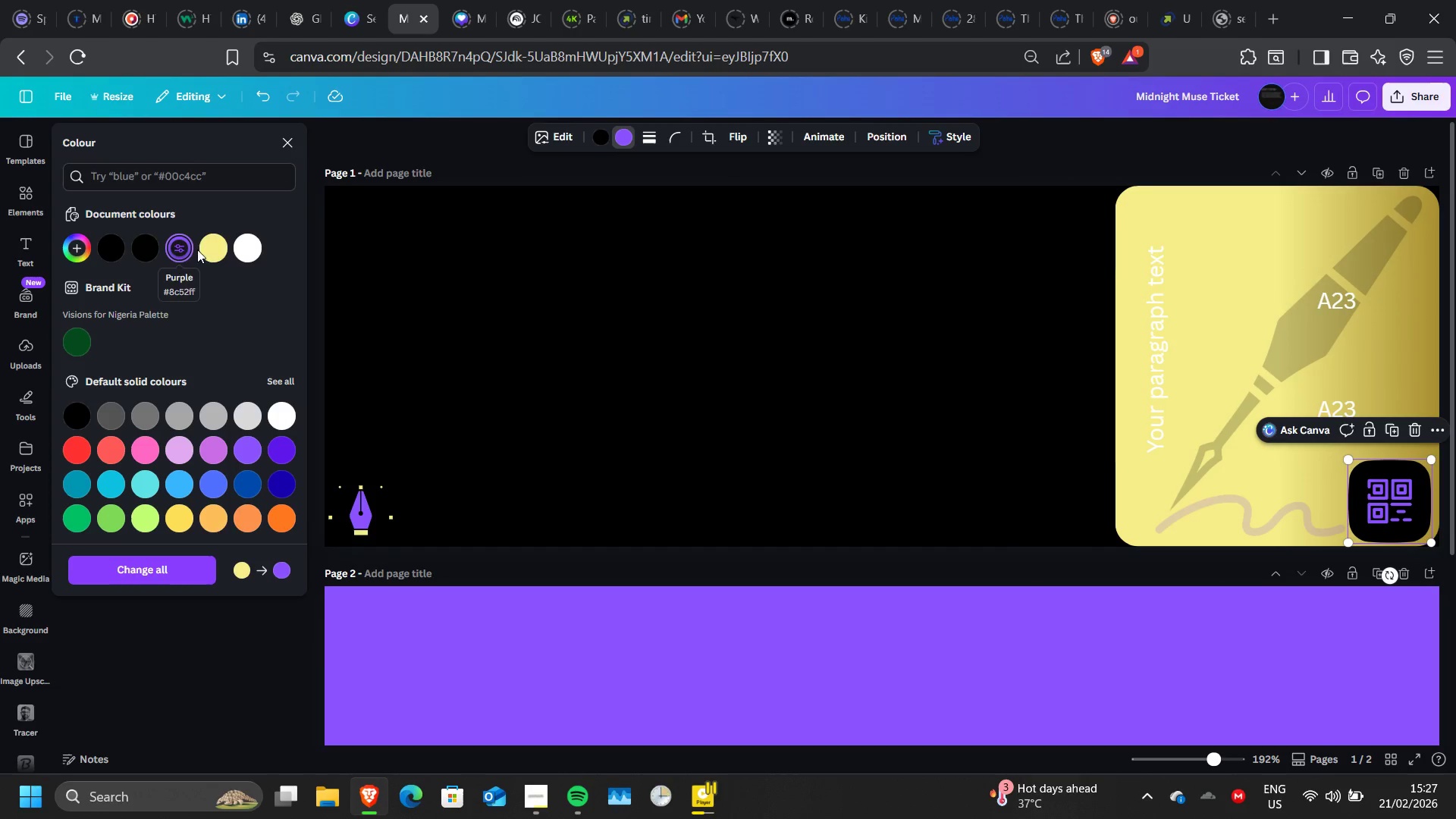 
left_click([244, 246])
 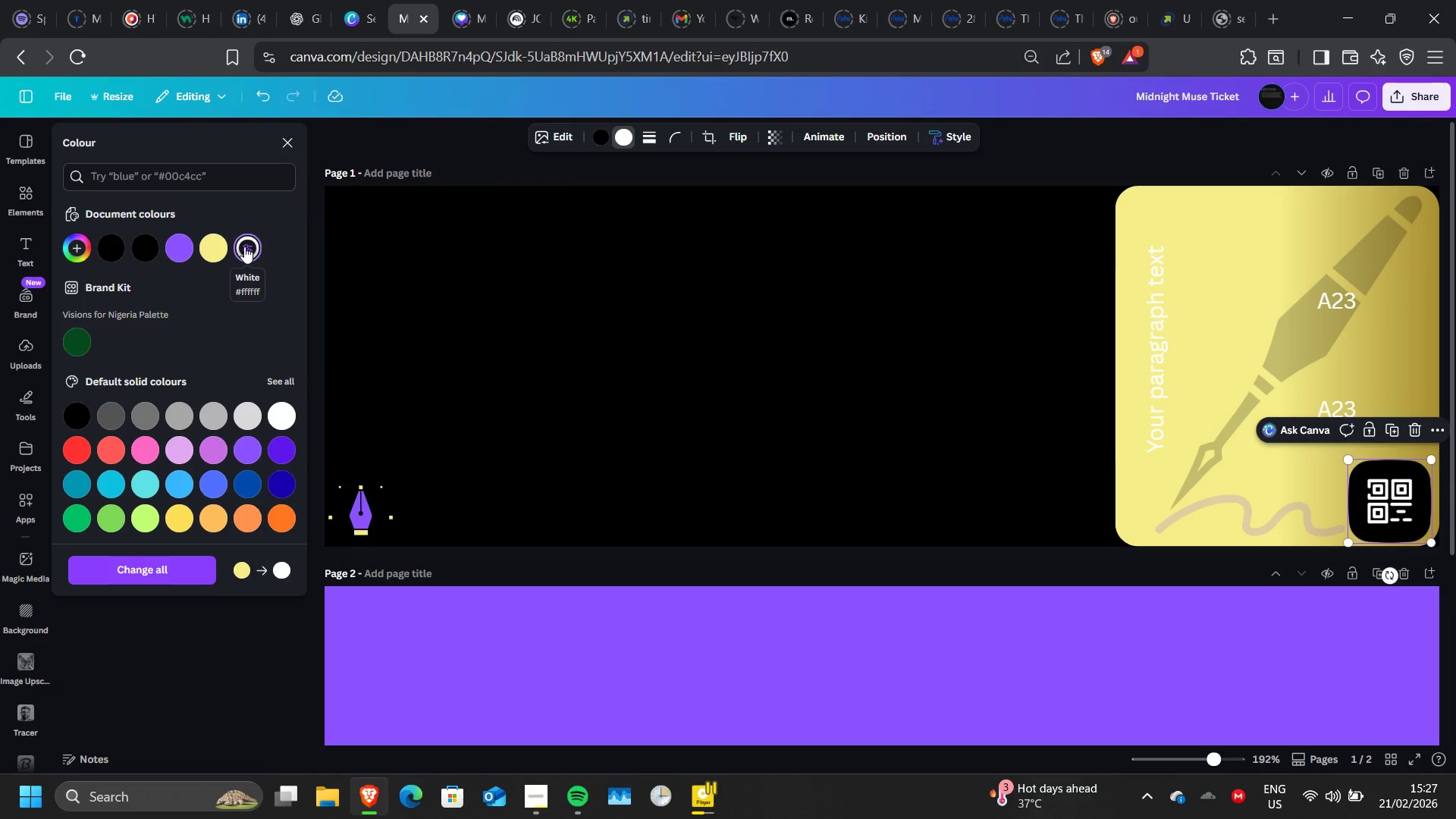 
wait(14.64)
 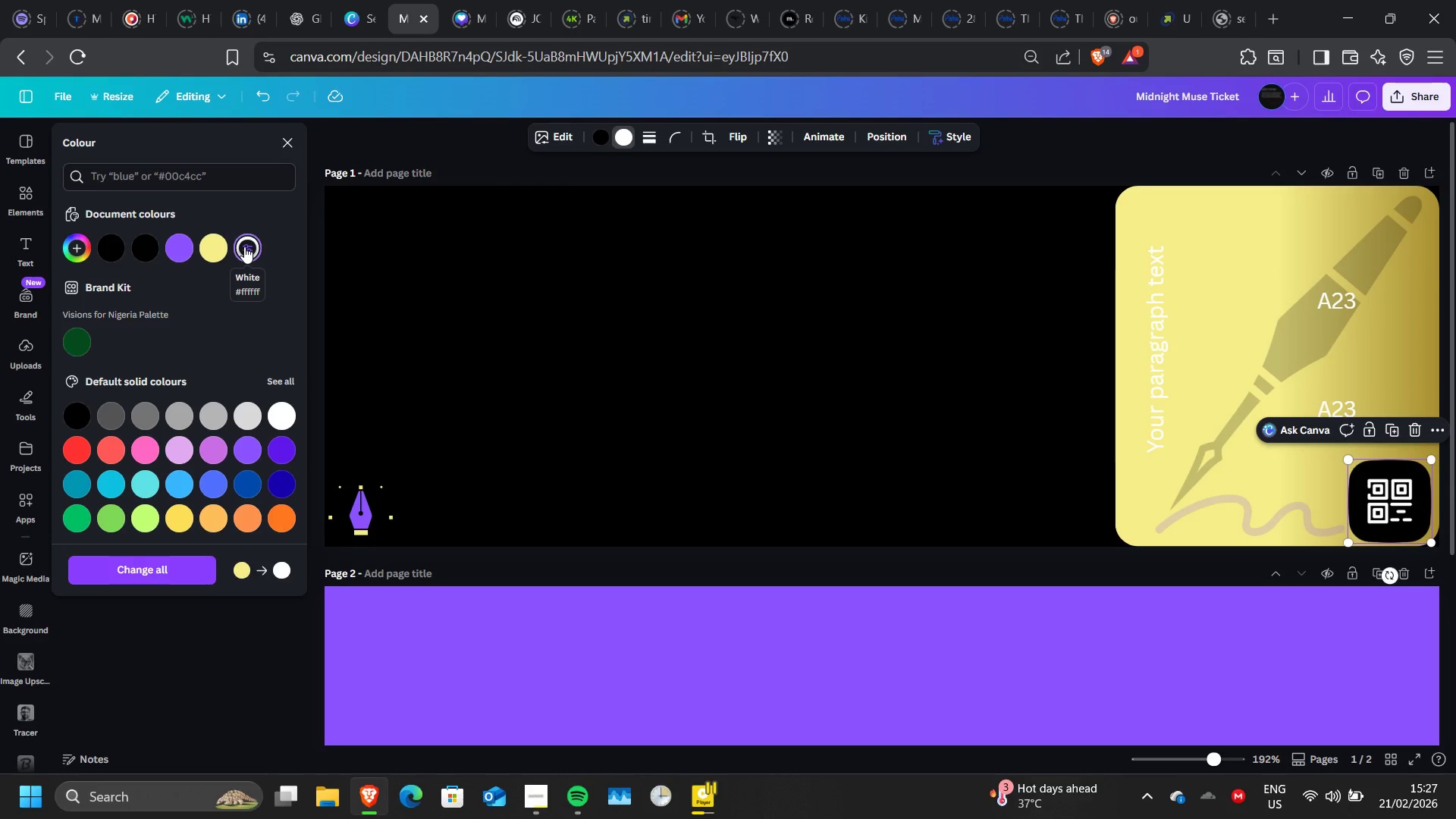 
left_click([602, 132])
 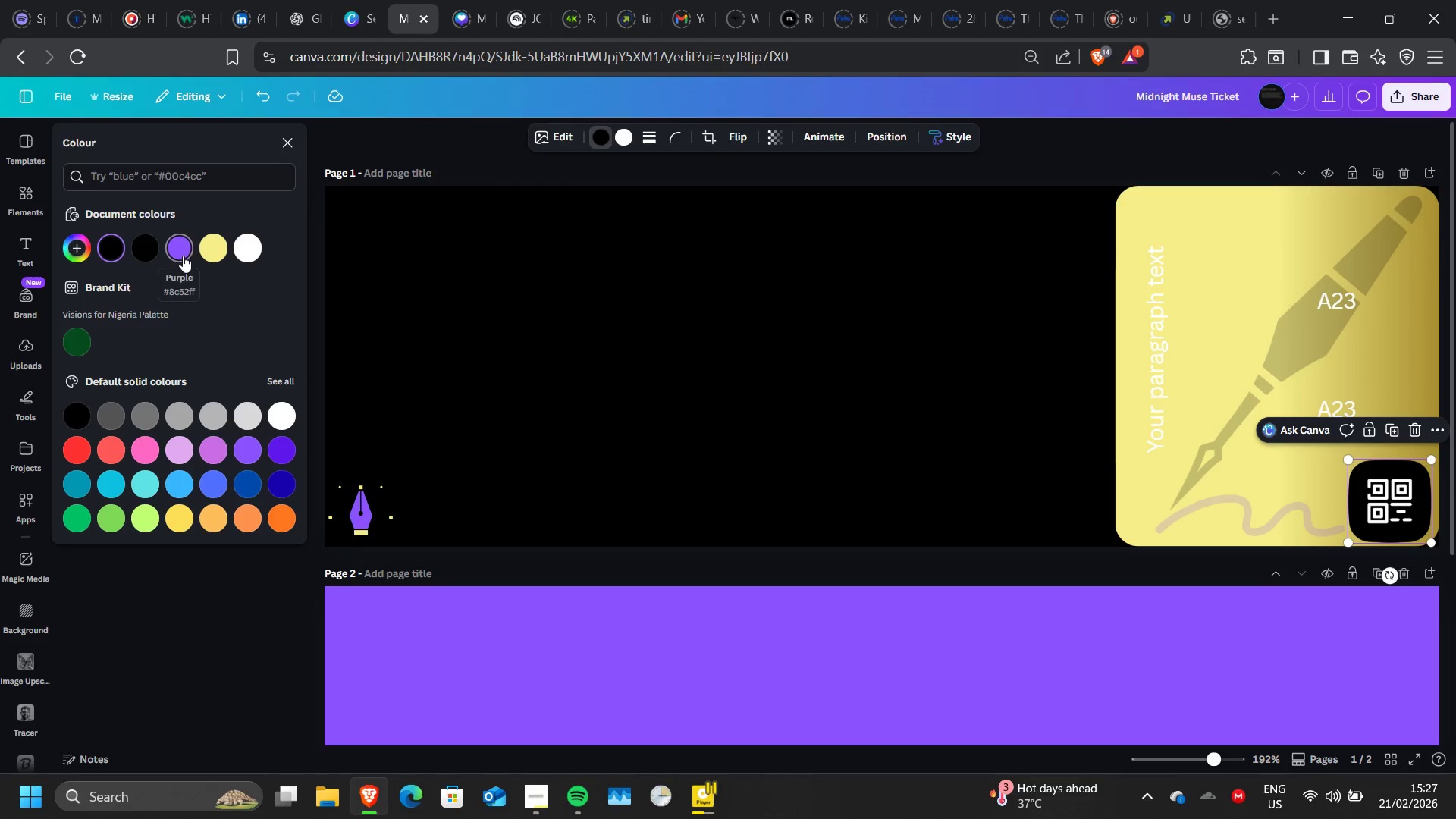 
left_click([183, 256])
 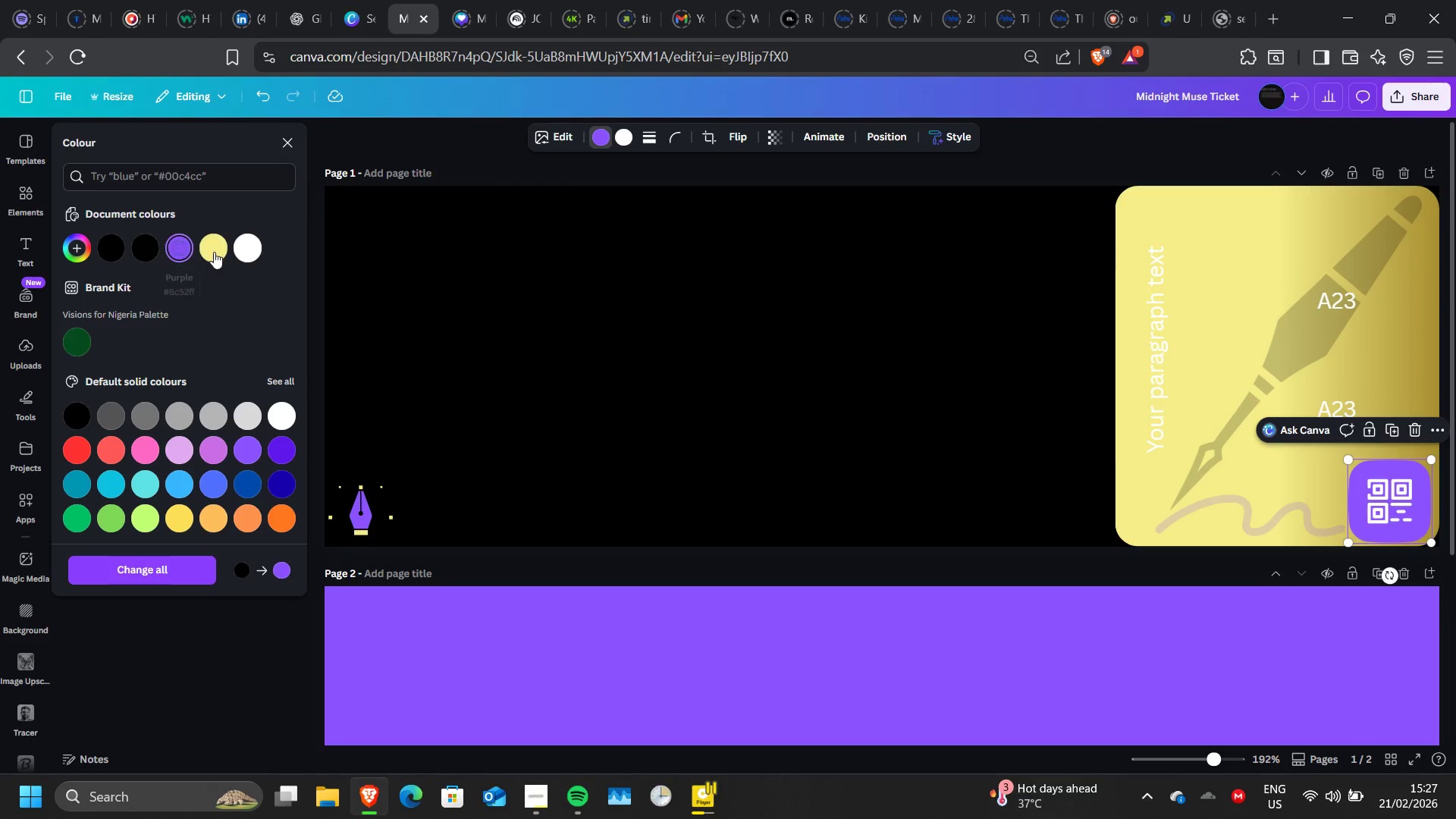 
left_click([217, 250])
 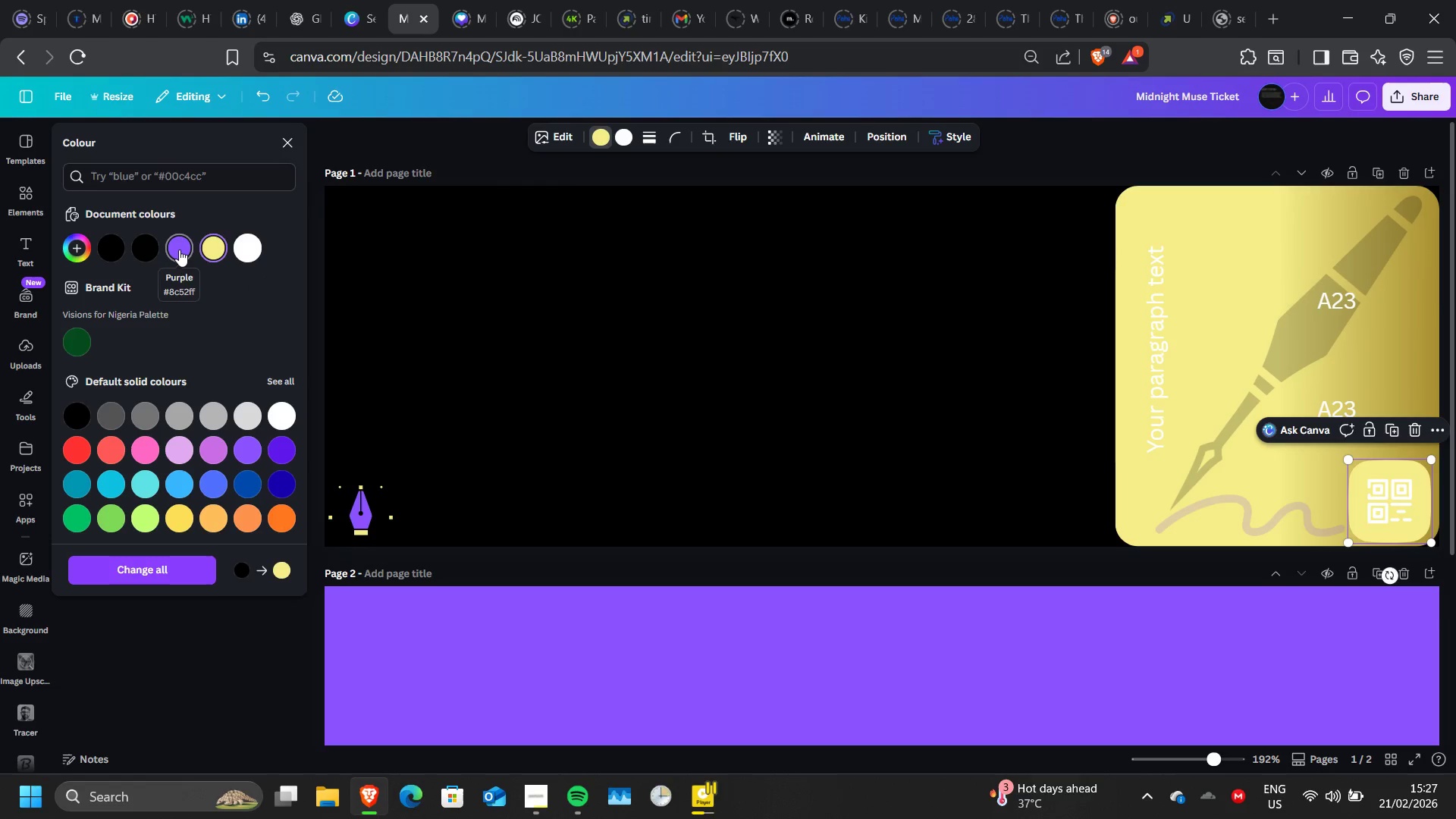 
left_click([179, 249])
 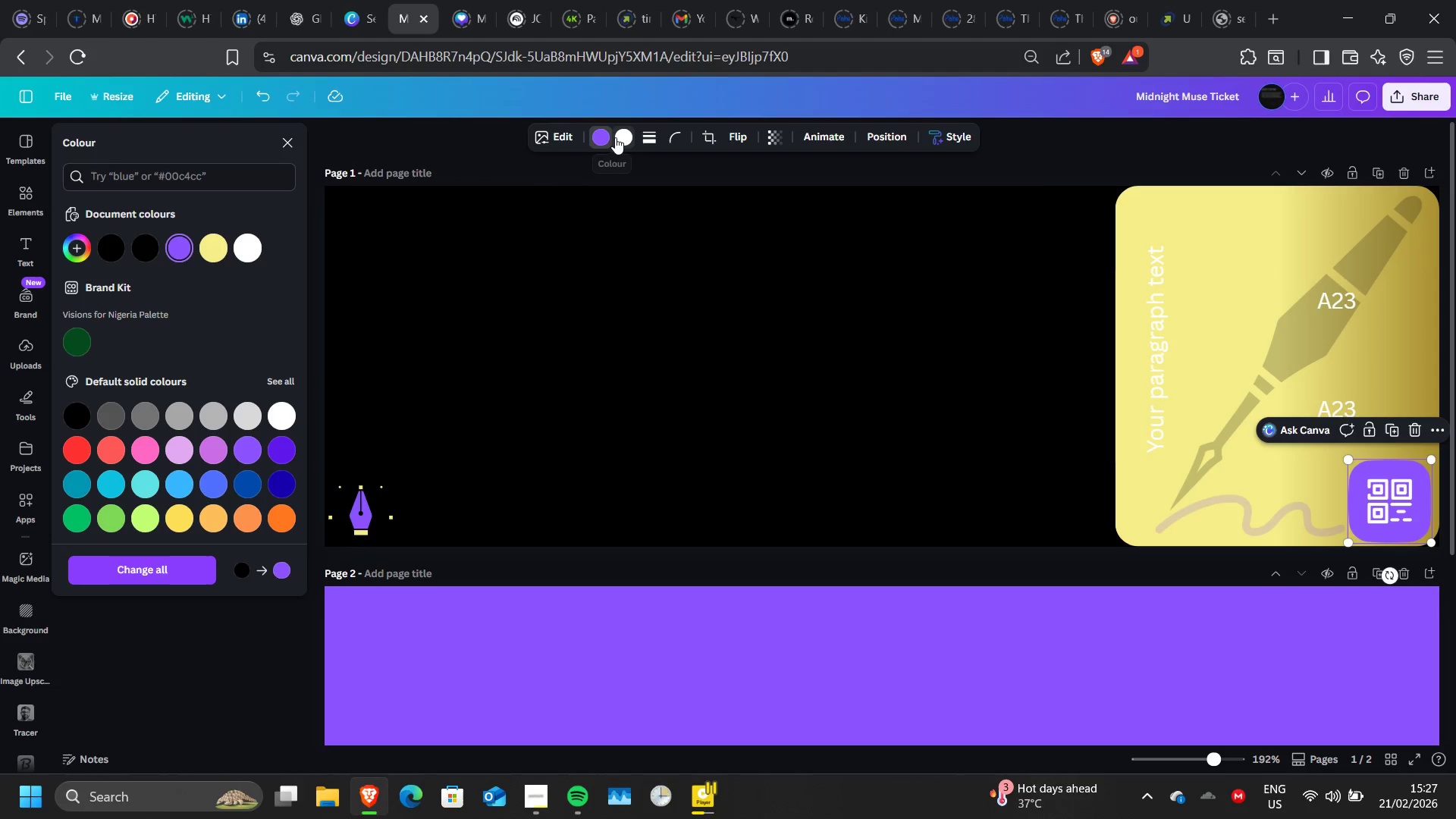 
left_click([615, 137])
 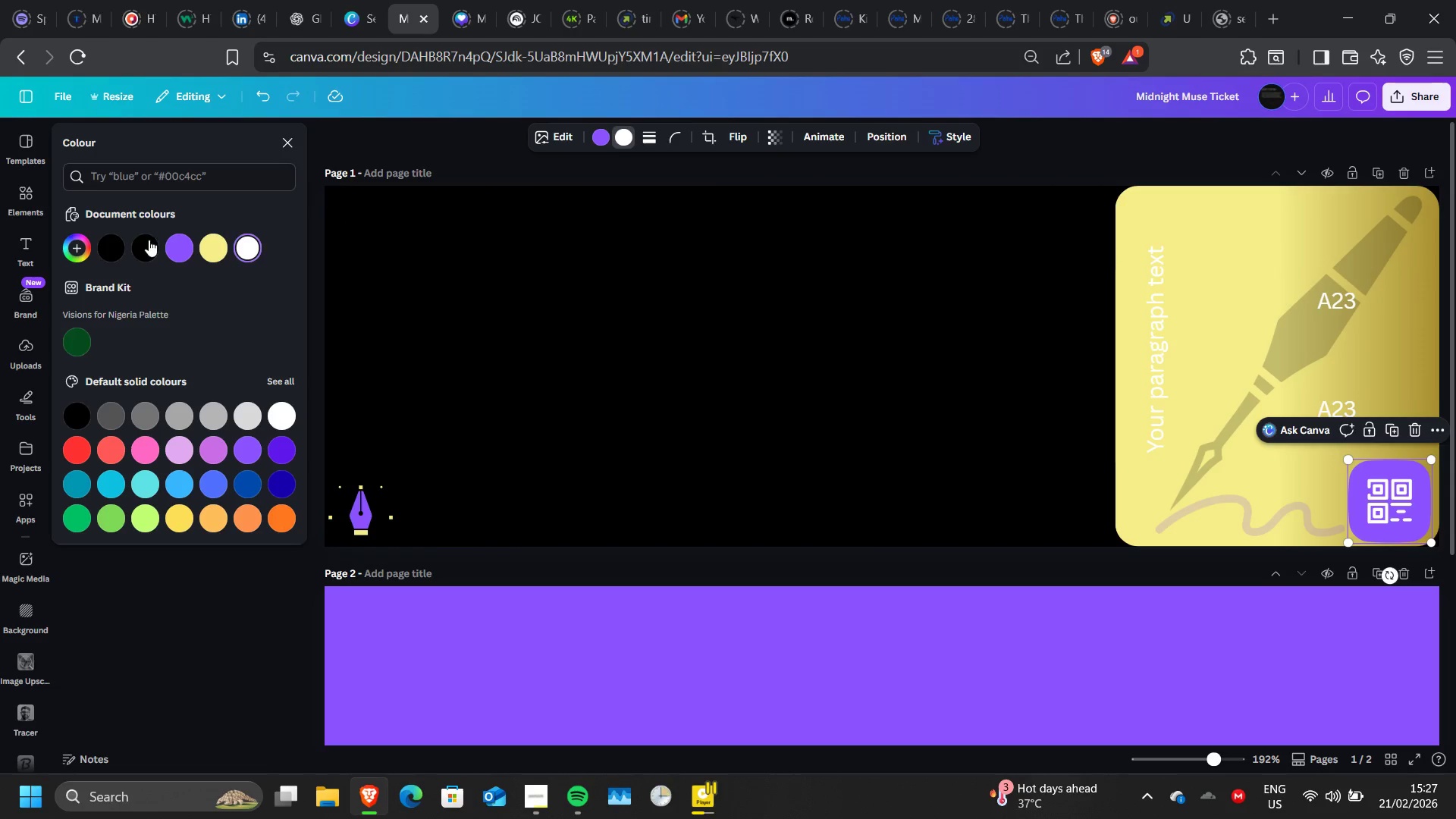 
left_click([149, 240])
 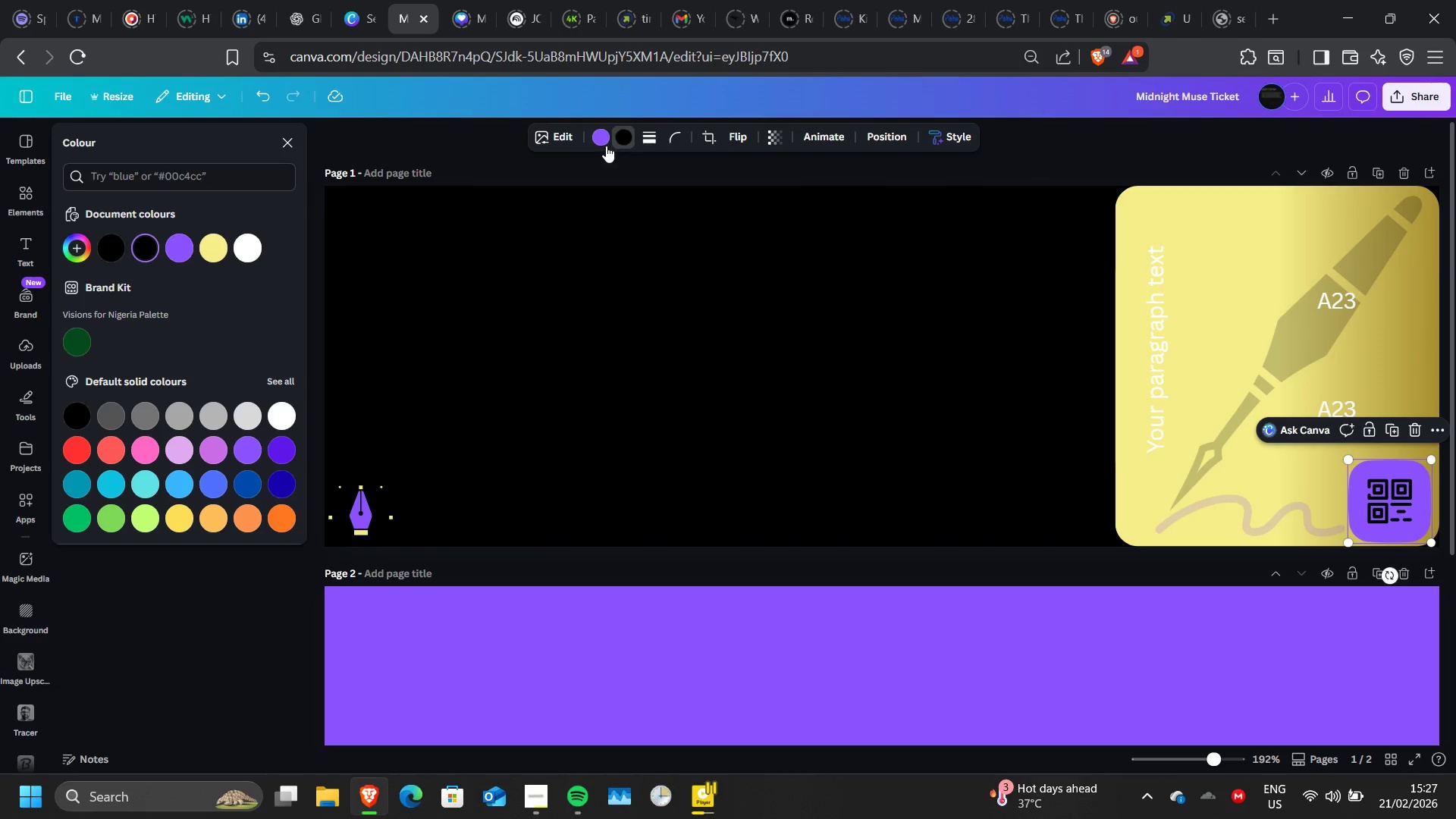 
left_click([603, 140])
 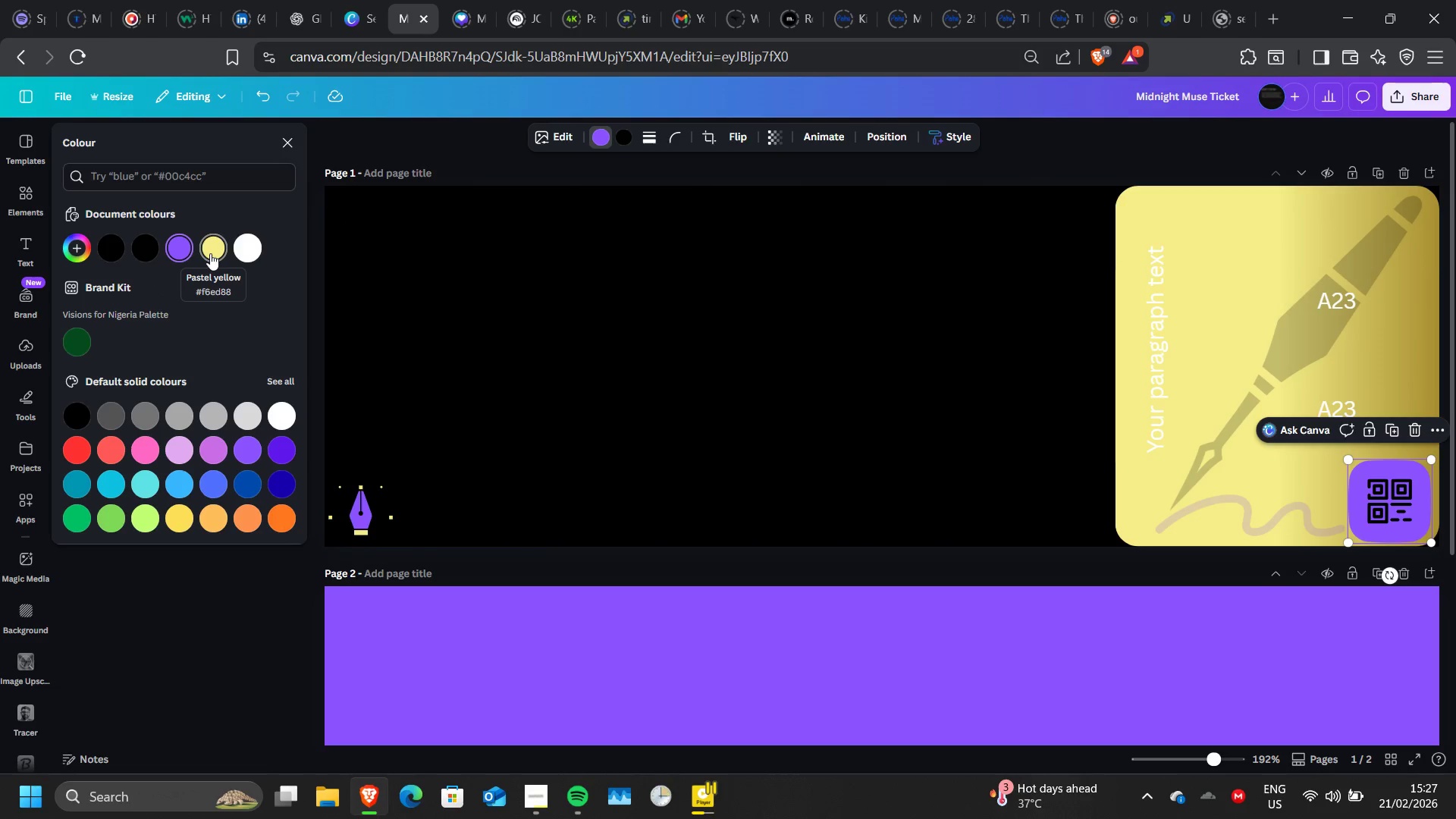 
left_click([210, 253])
 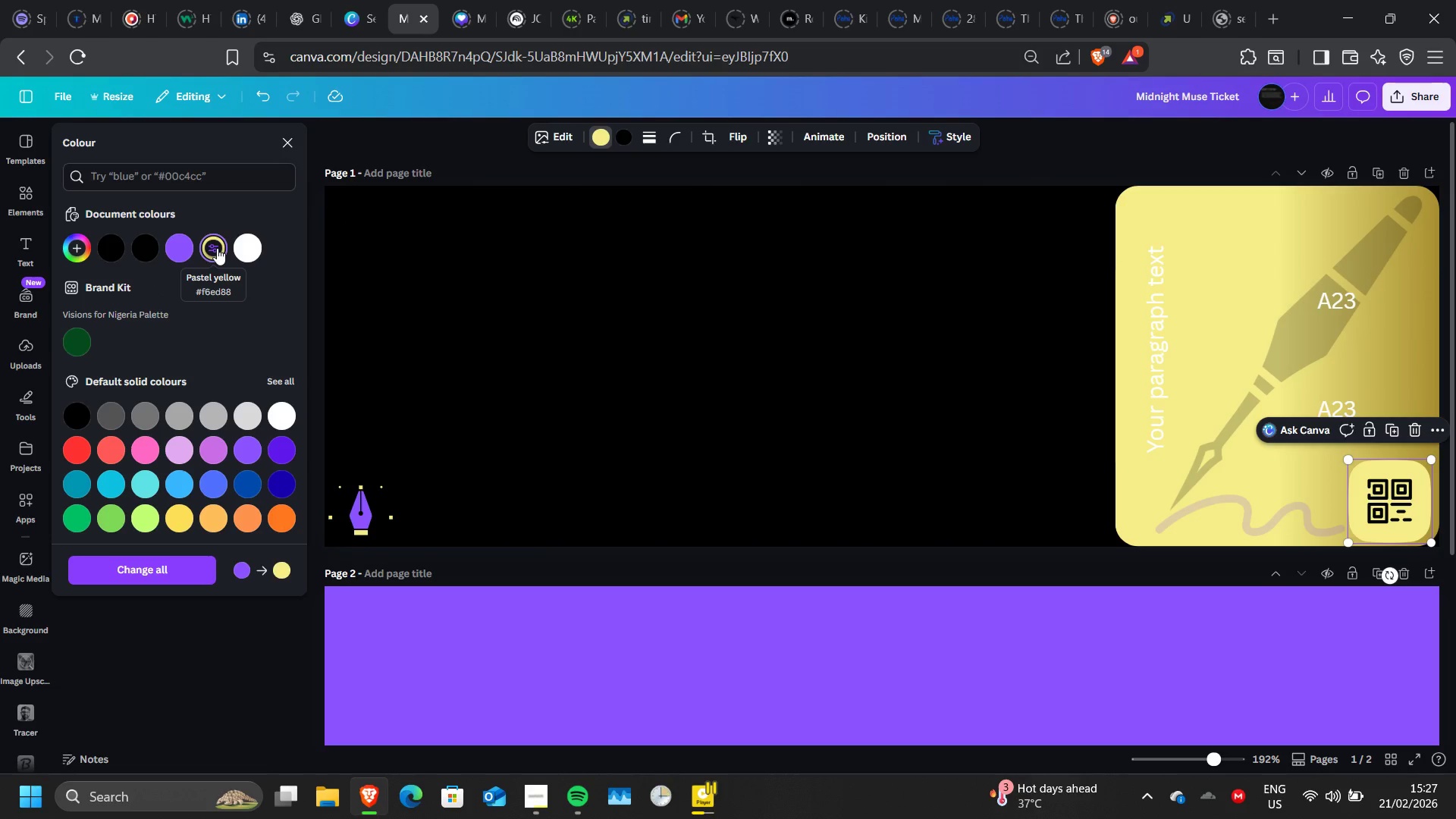 
left_click([217, 248])
 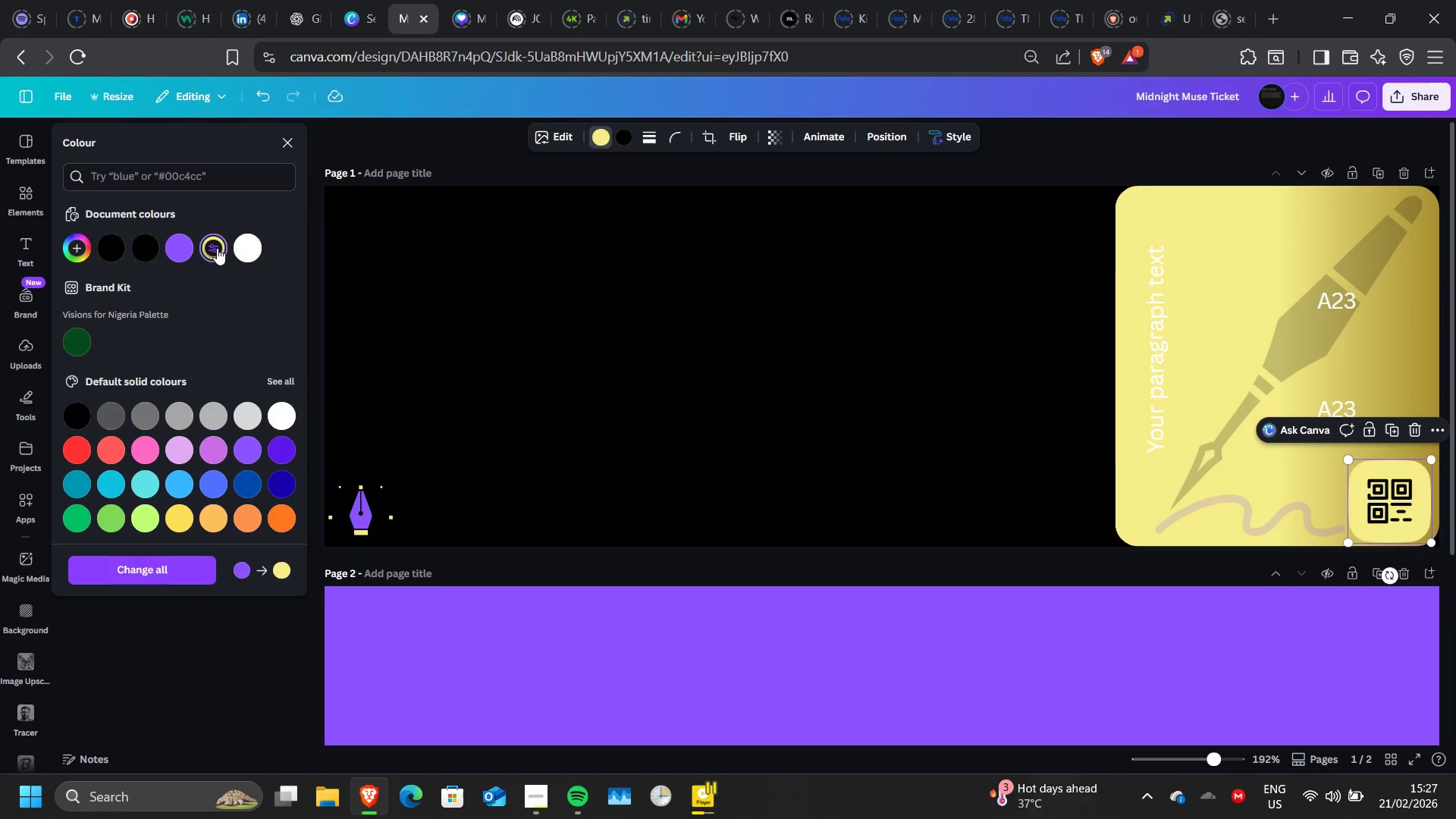 
left_click([217, 248])
 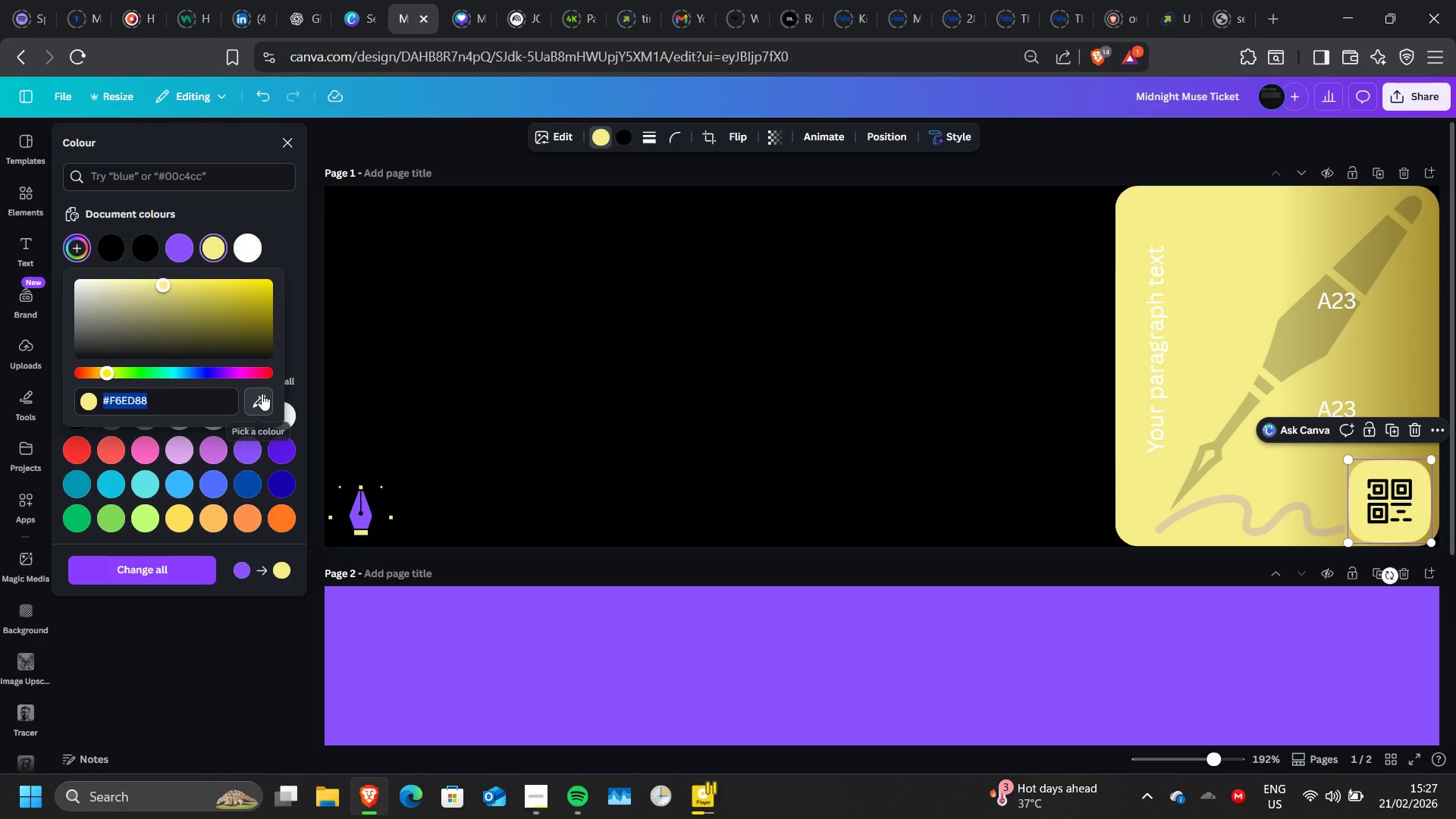 
left_click([262, 394])
 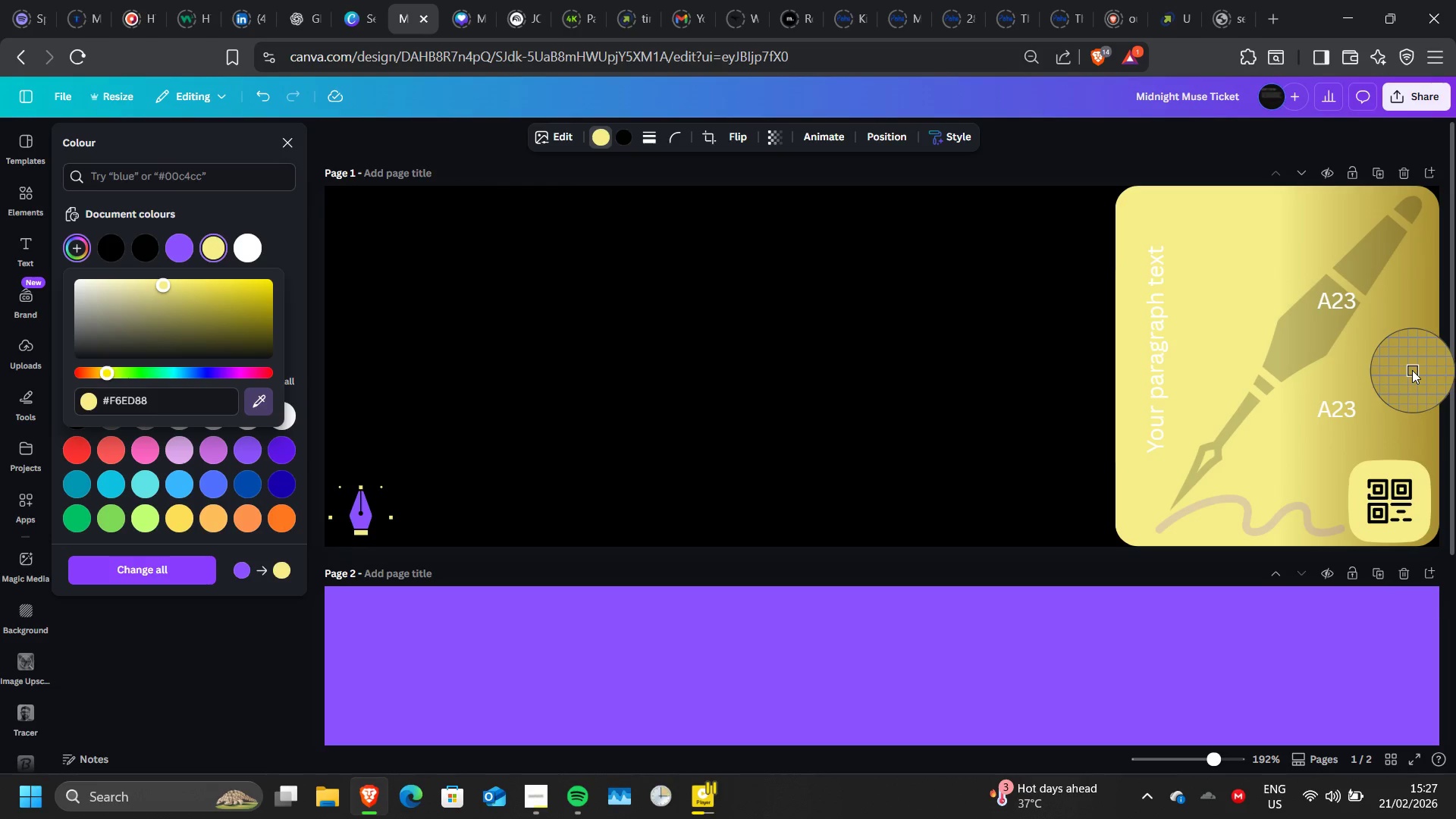 
left_click([1412, 370])
 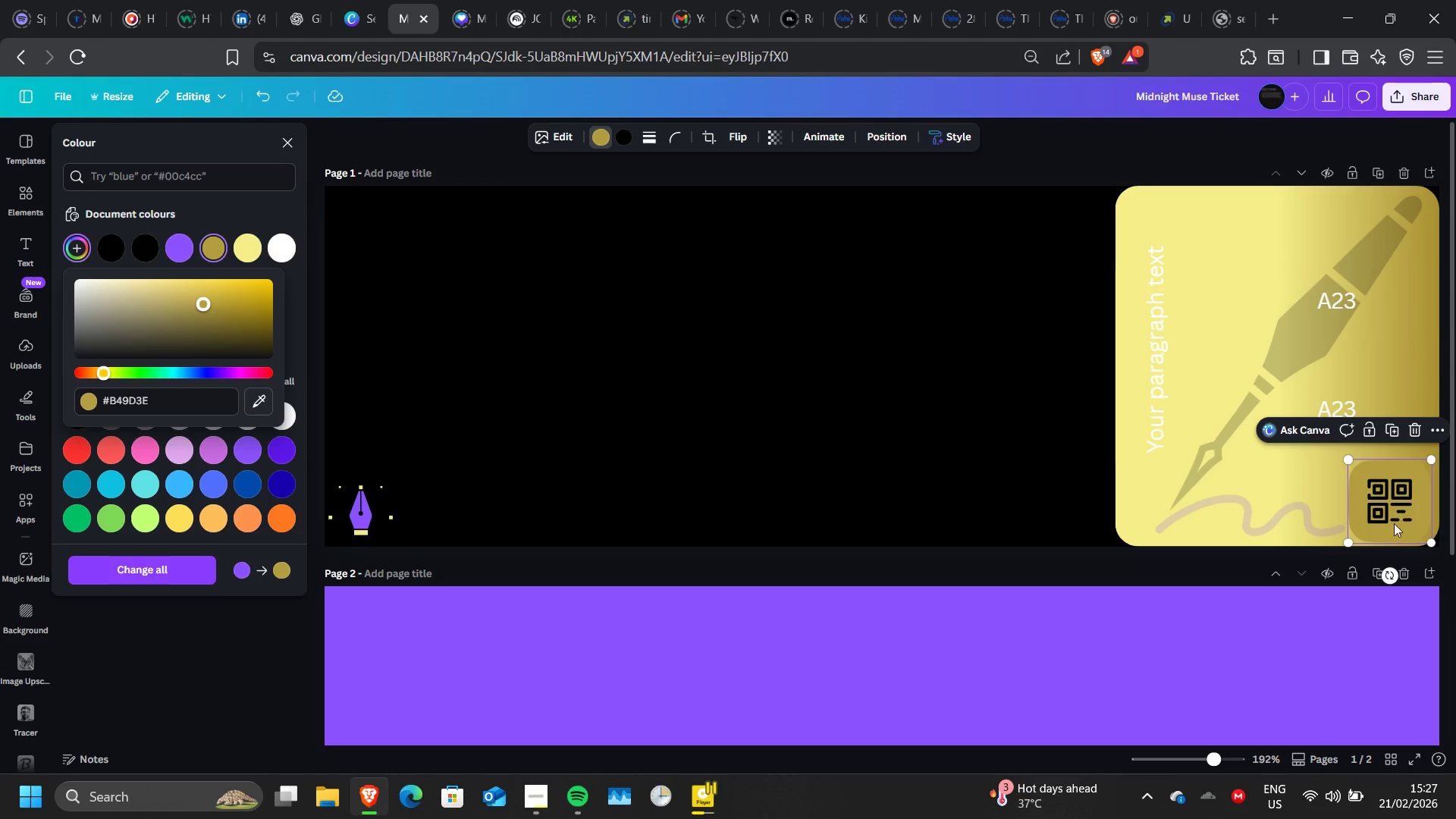 
left_click_drag(start_coordinate=[1390, 516], to_coordinate=[1394, 524])
 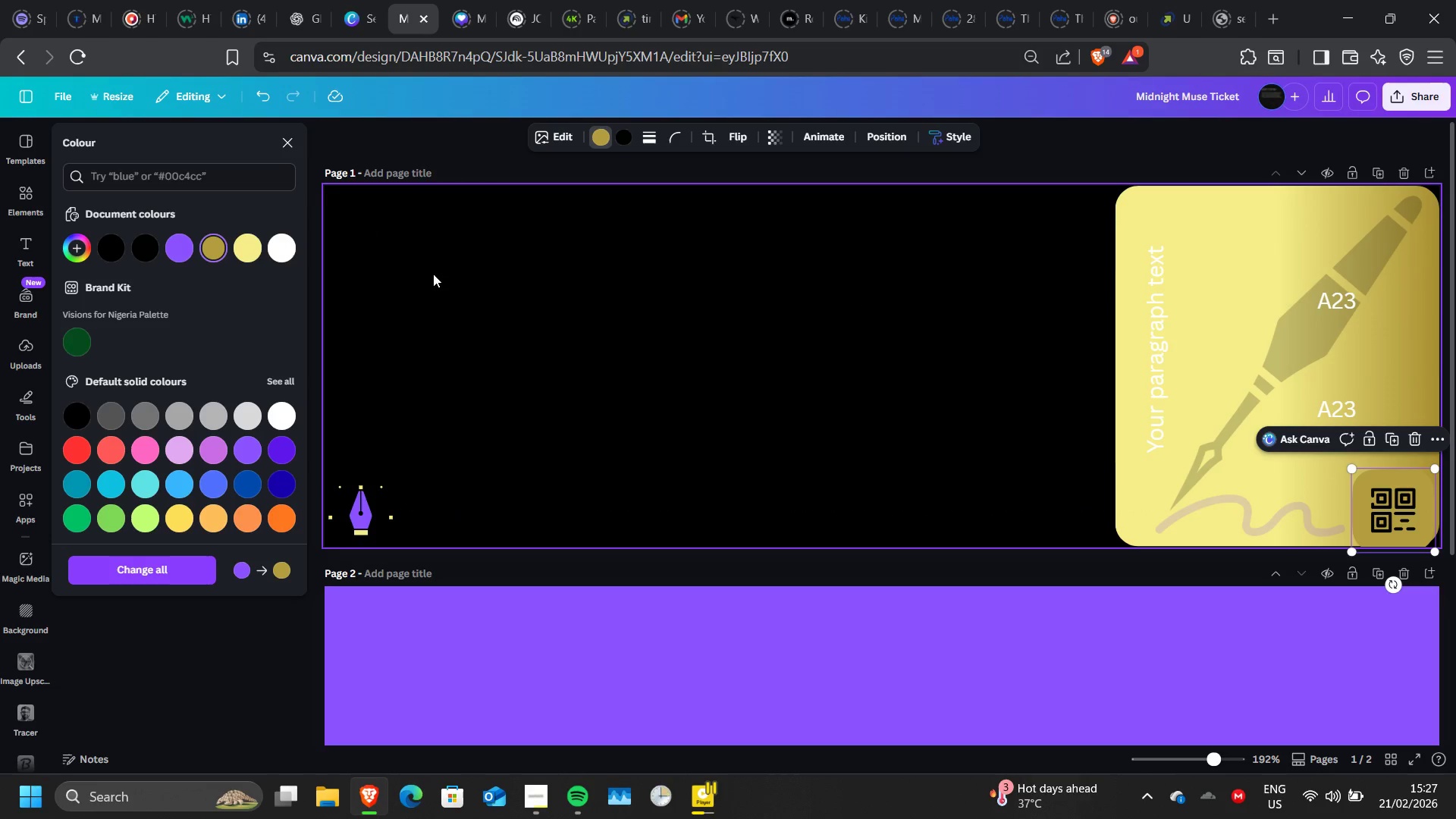 
wait(5.17)
 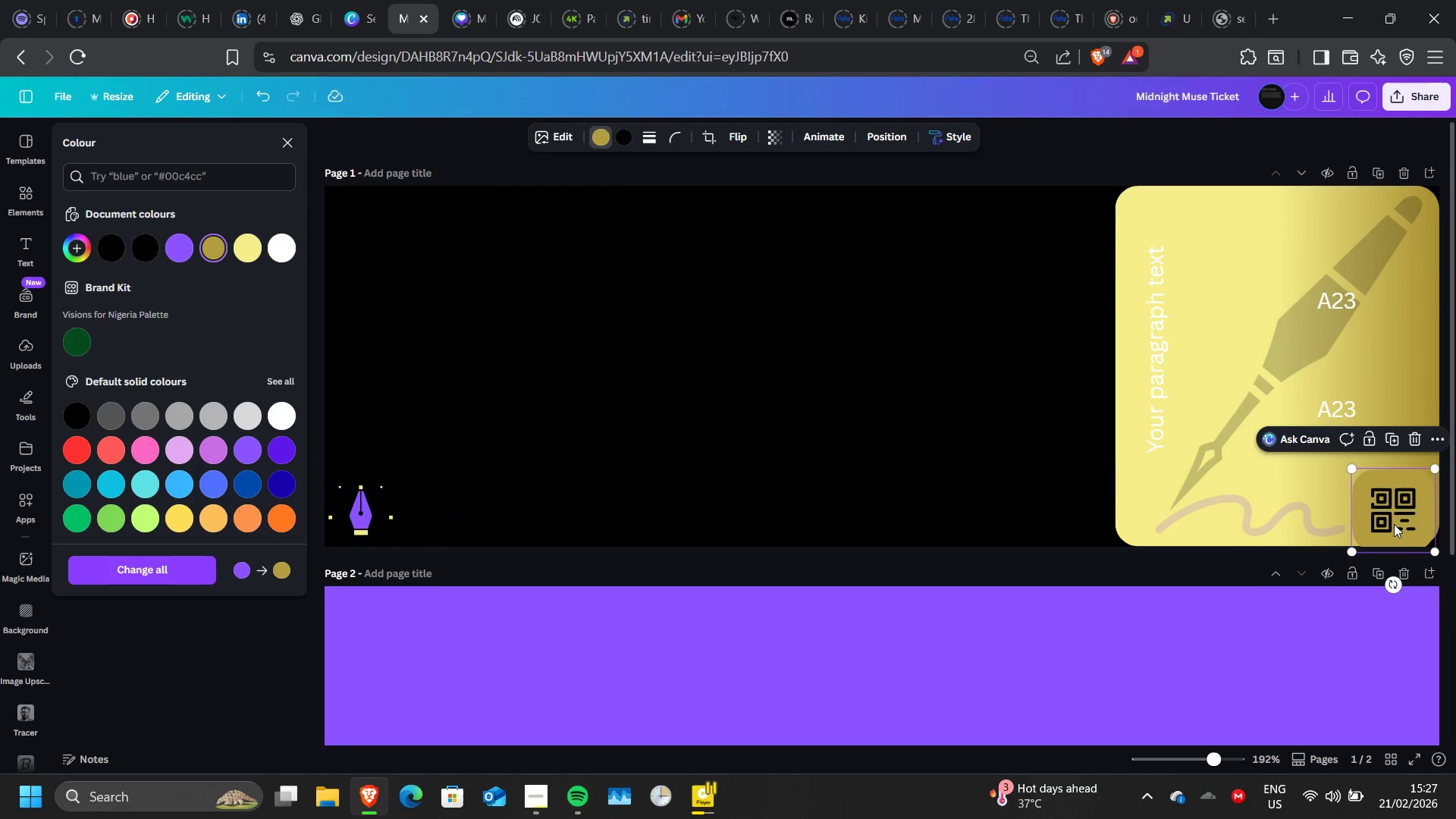 
left_click([272, 96])
 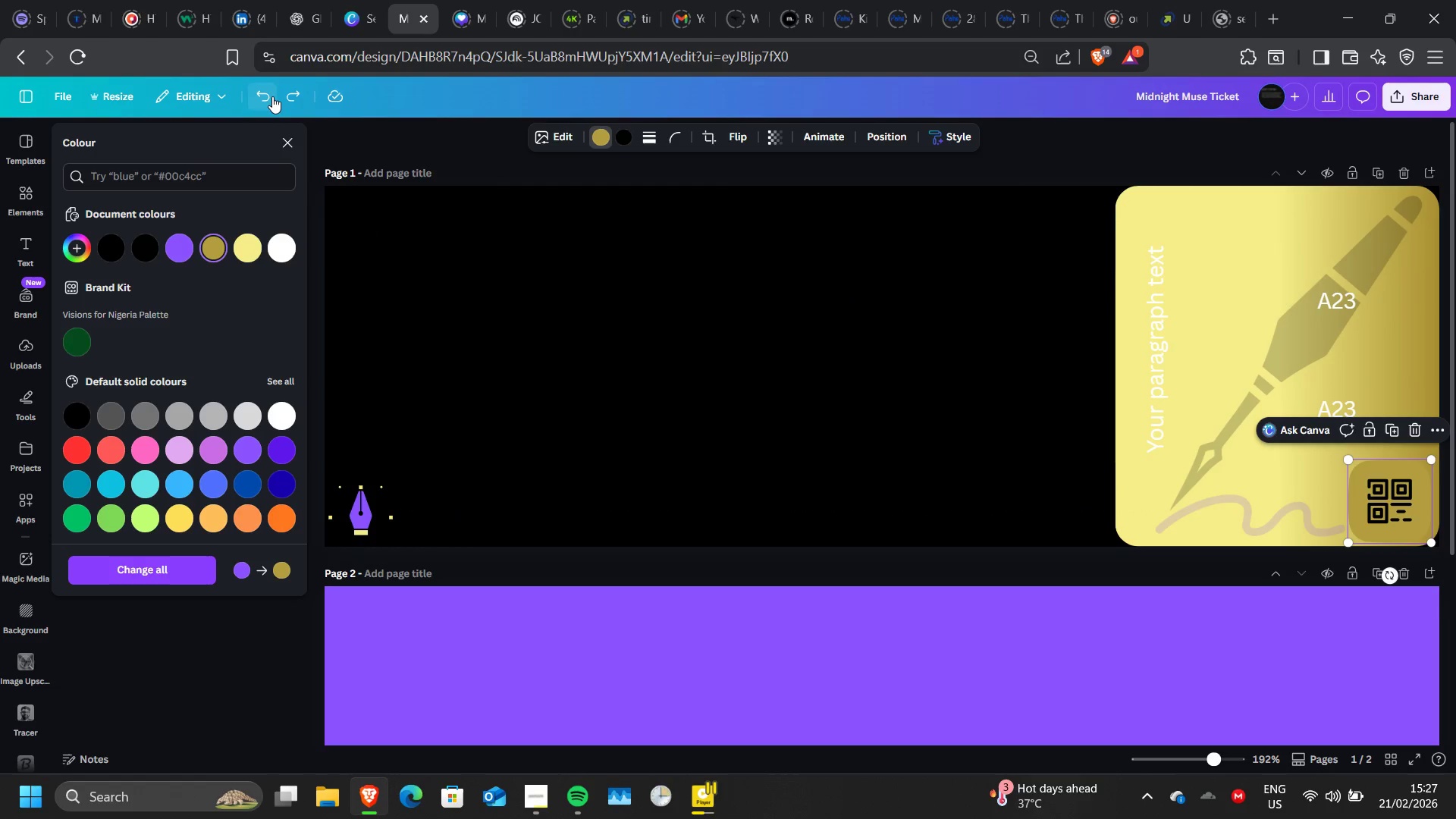 
left_click([272, 96])
 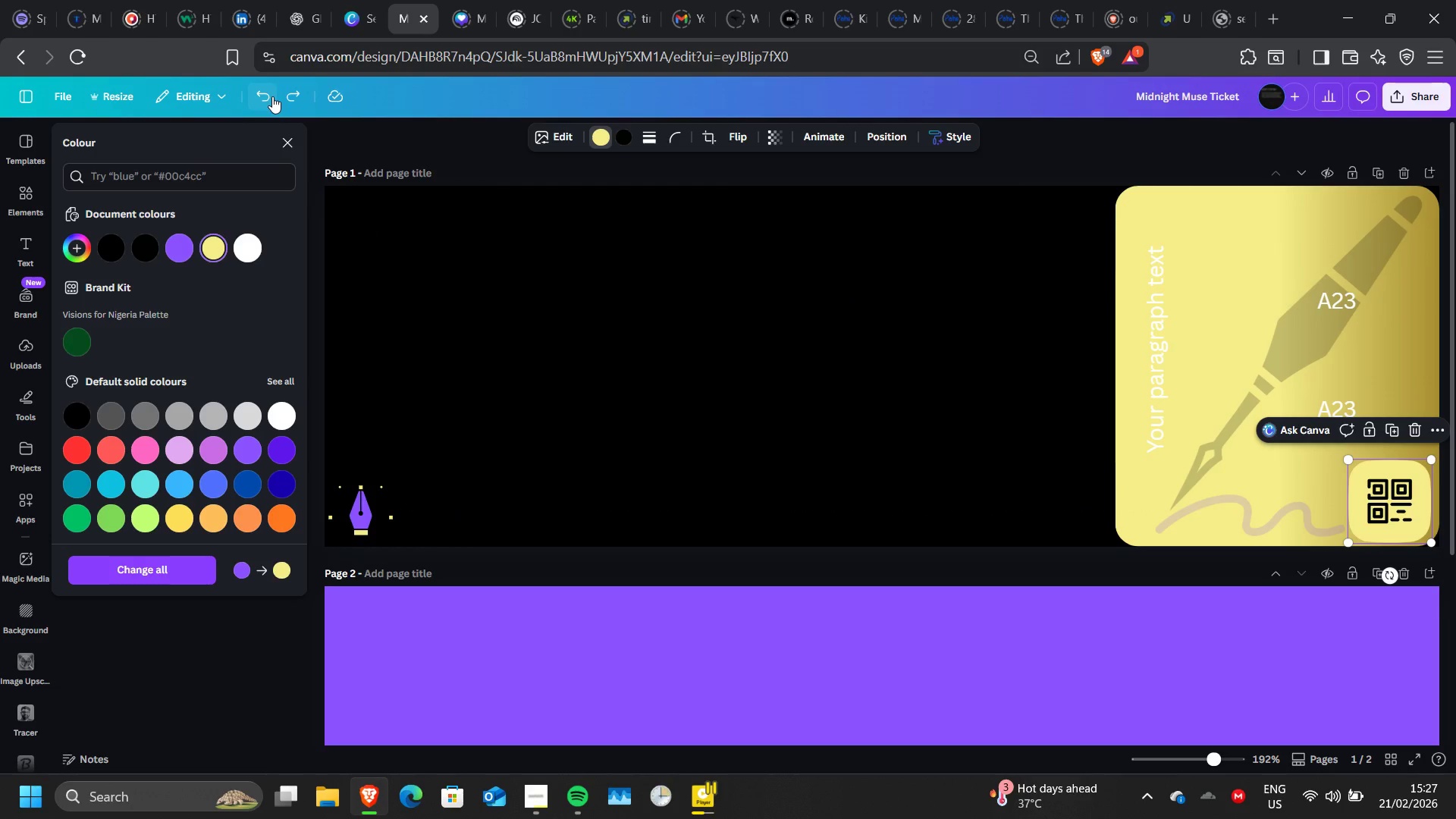 
left_click([272, 96])
 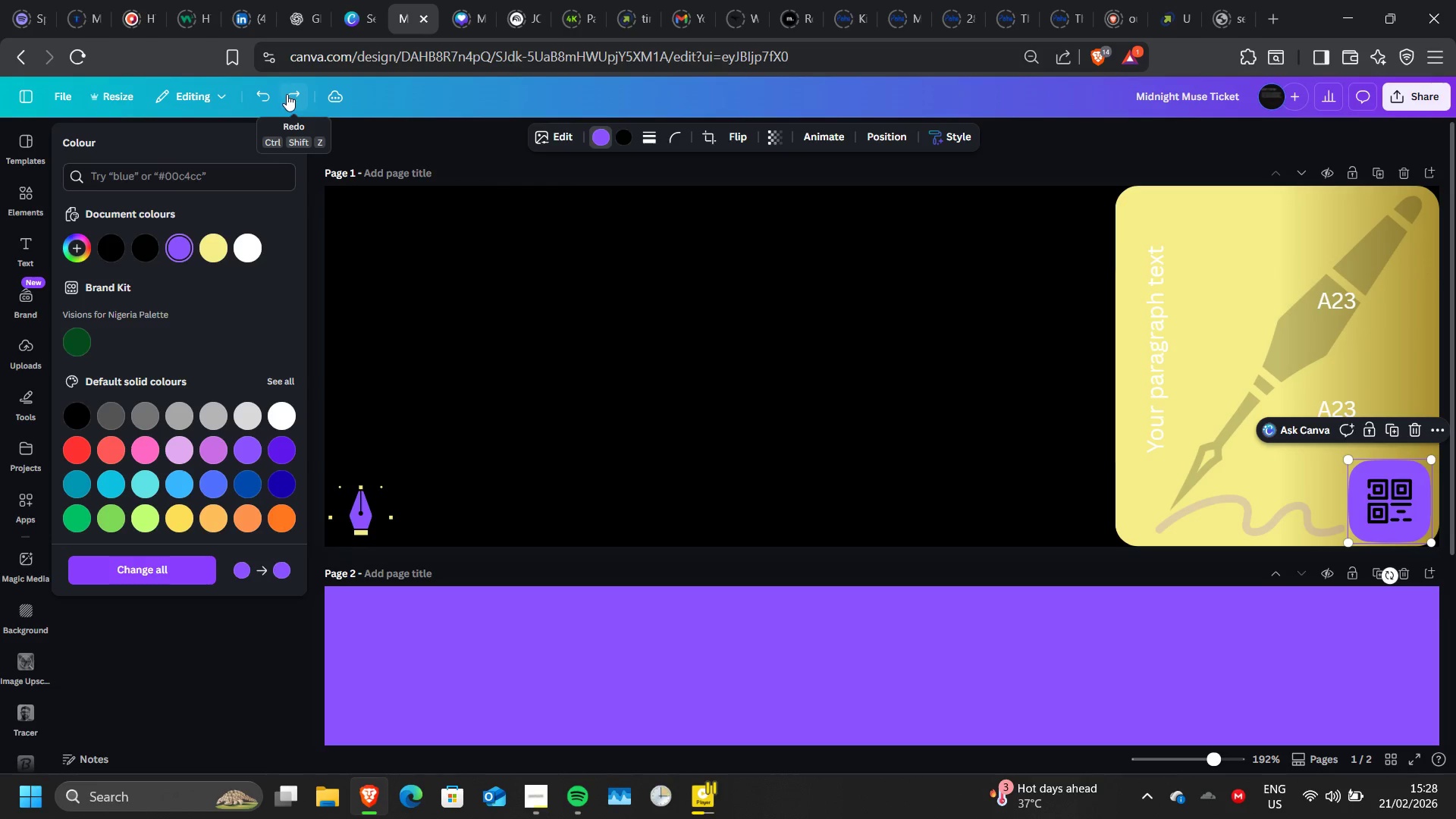 
left_click([287, 94])
 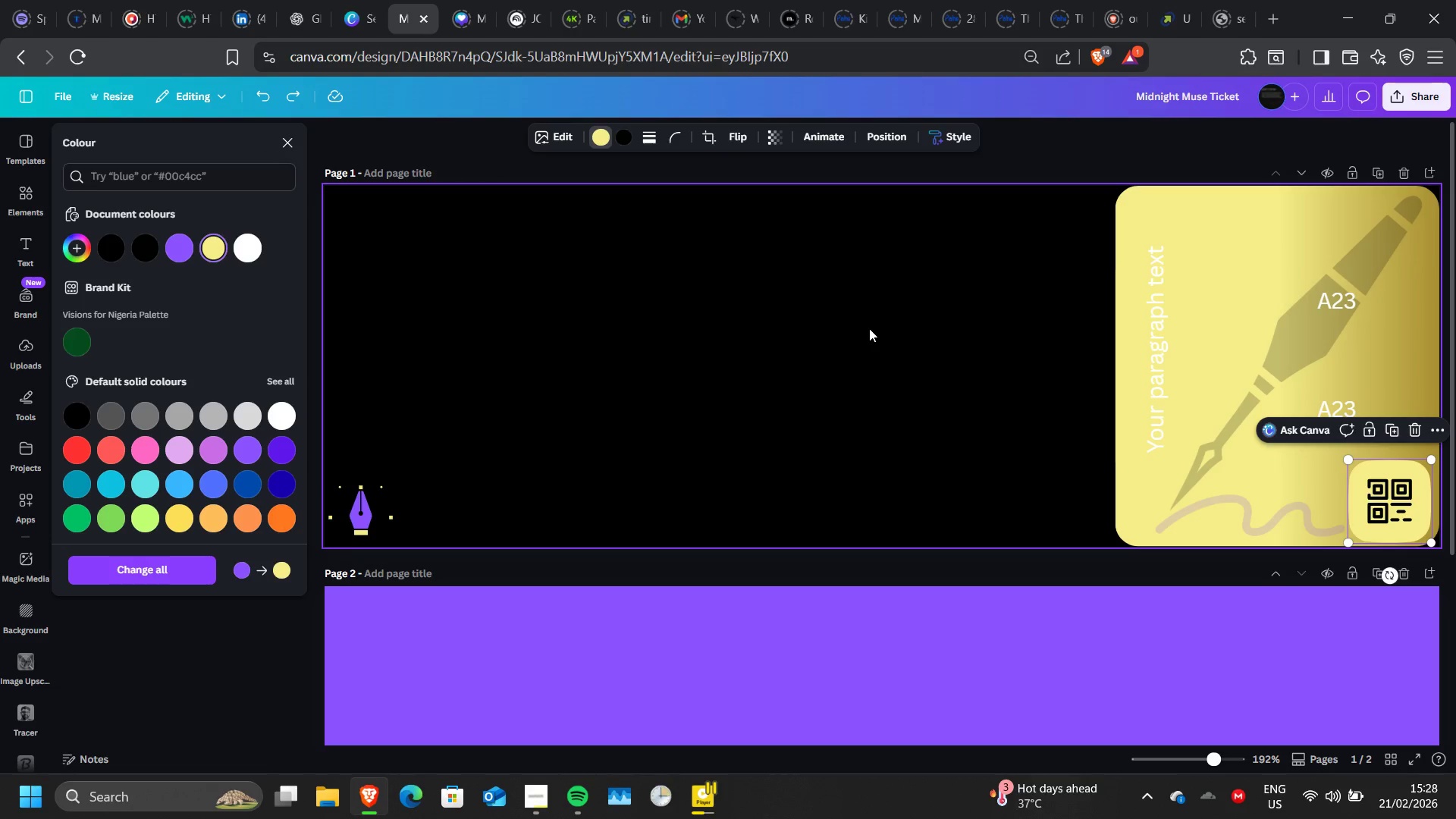 
left_click([869, 328])
 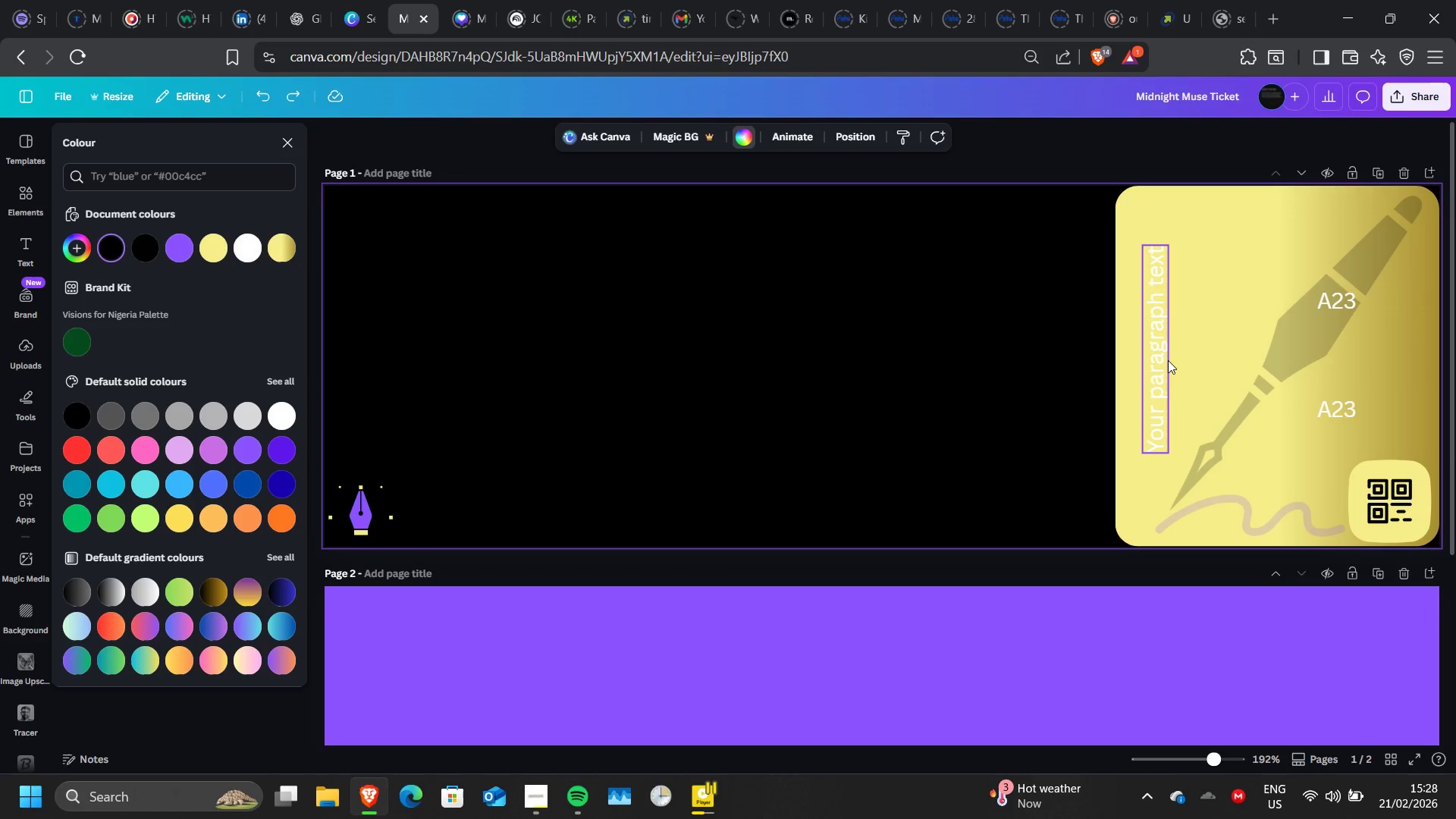 
wait(28.72)
 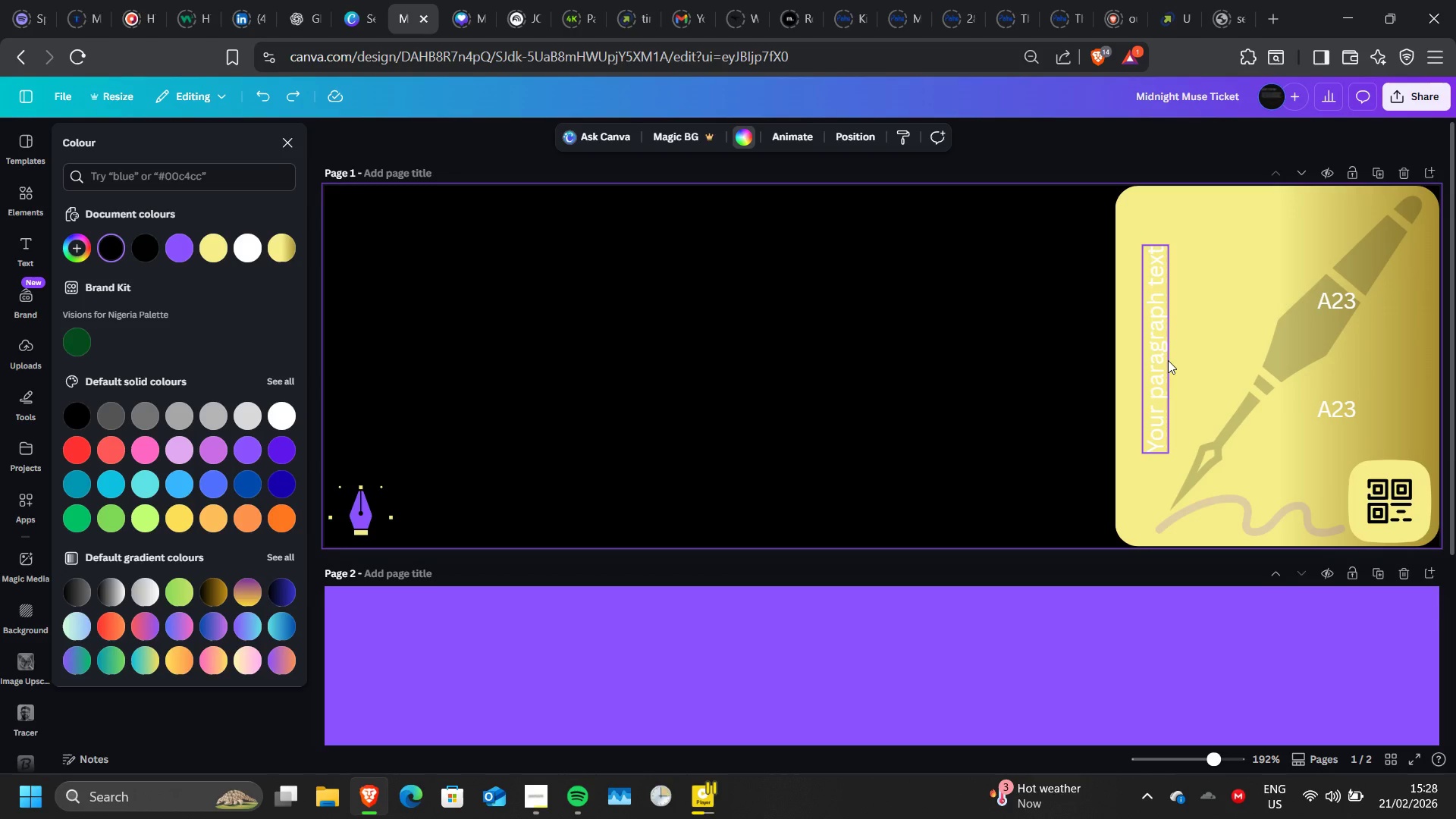 
double_click([1153, 372])
 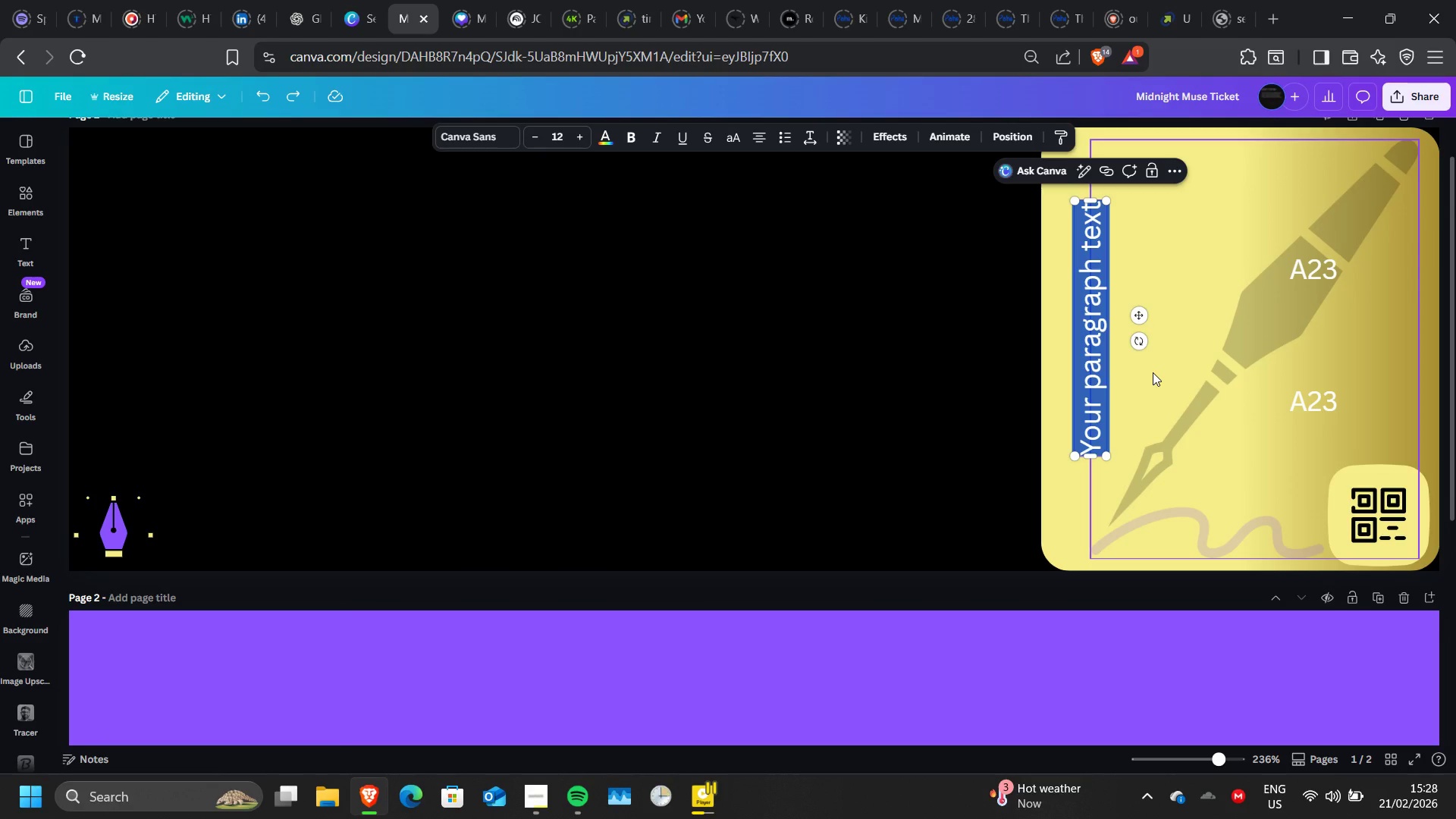 
key(P)
 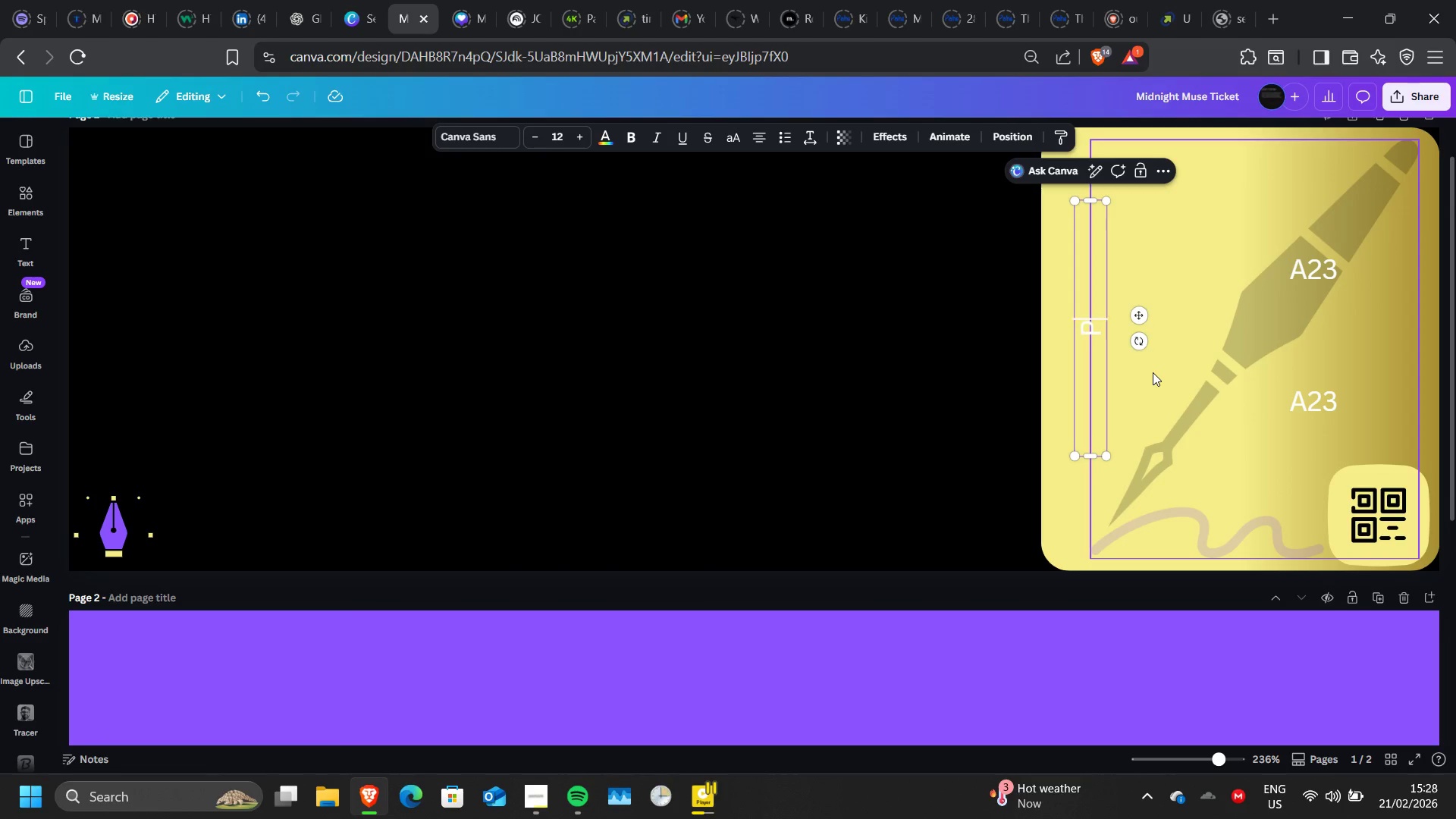 
type(REM)
 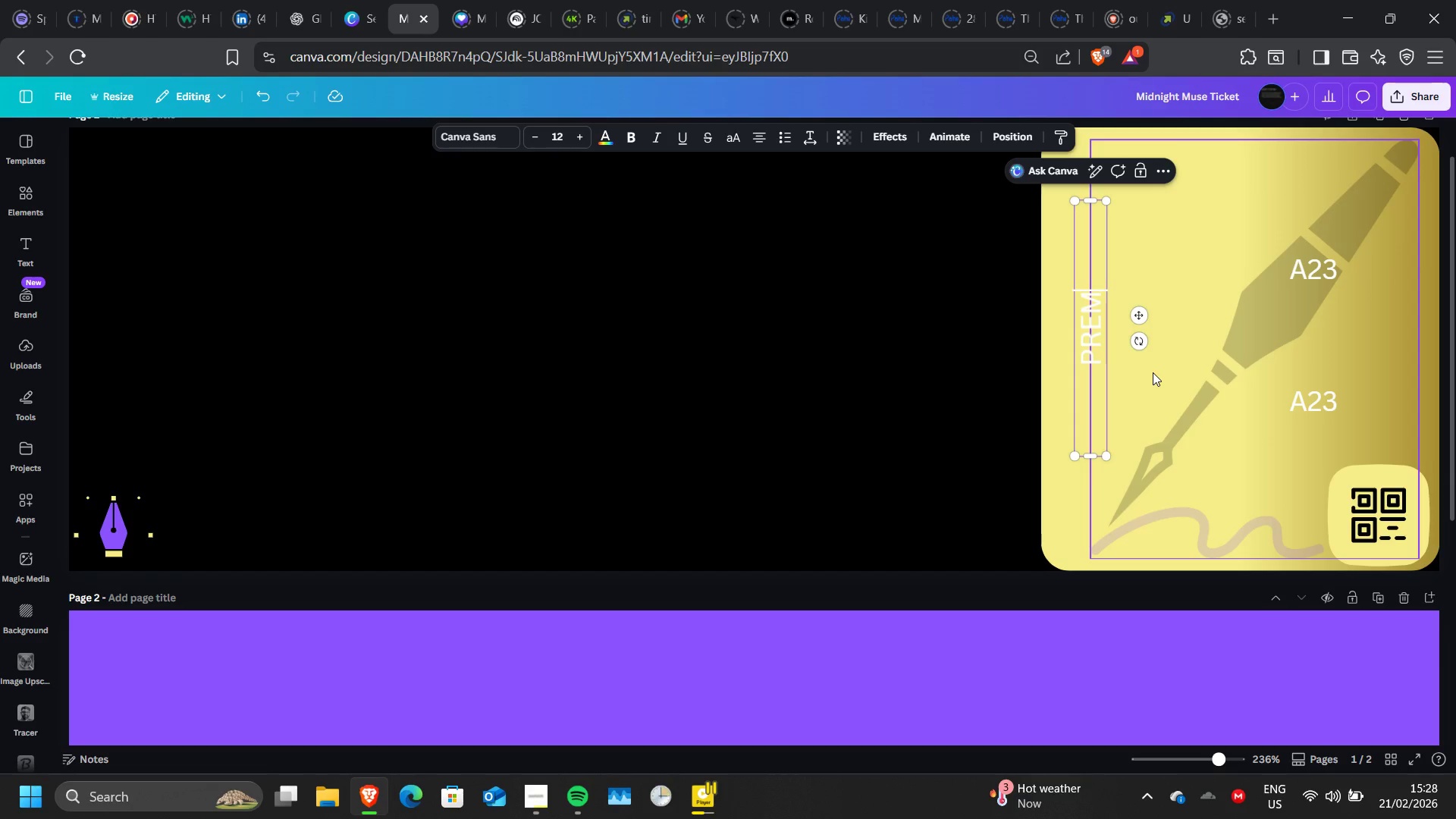 
mouse_move([700, 767])